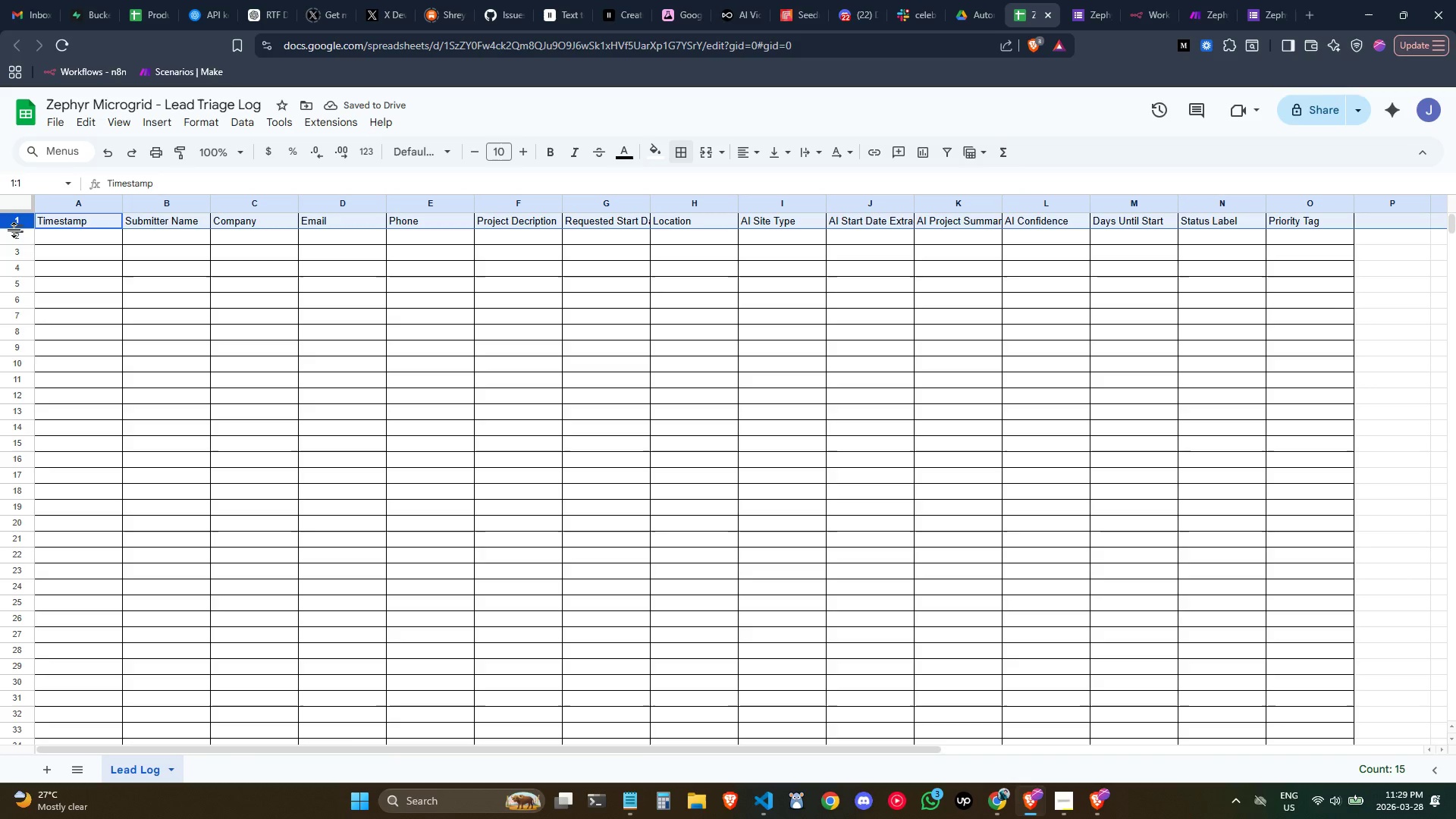 
left_click_drag(start_coordinate=[14, 230], to_coordinate=[16, 240])
 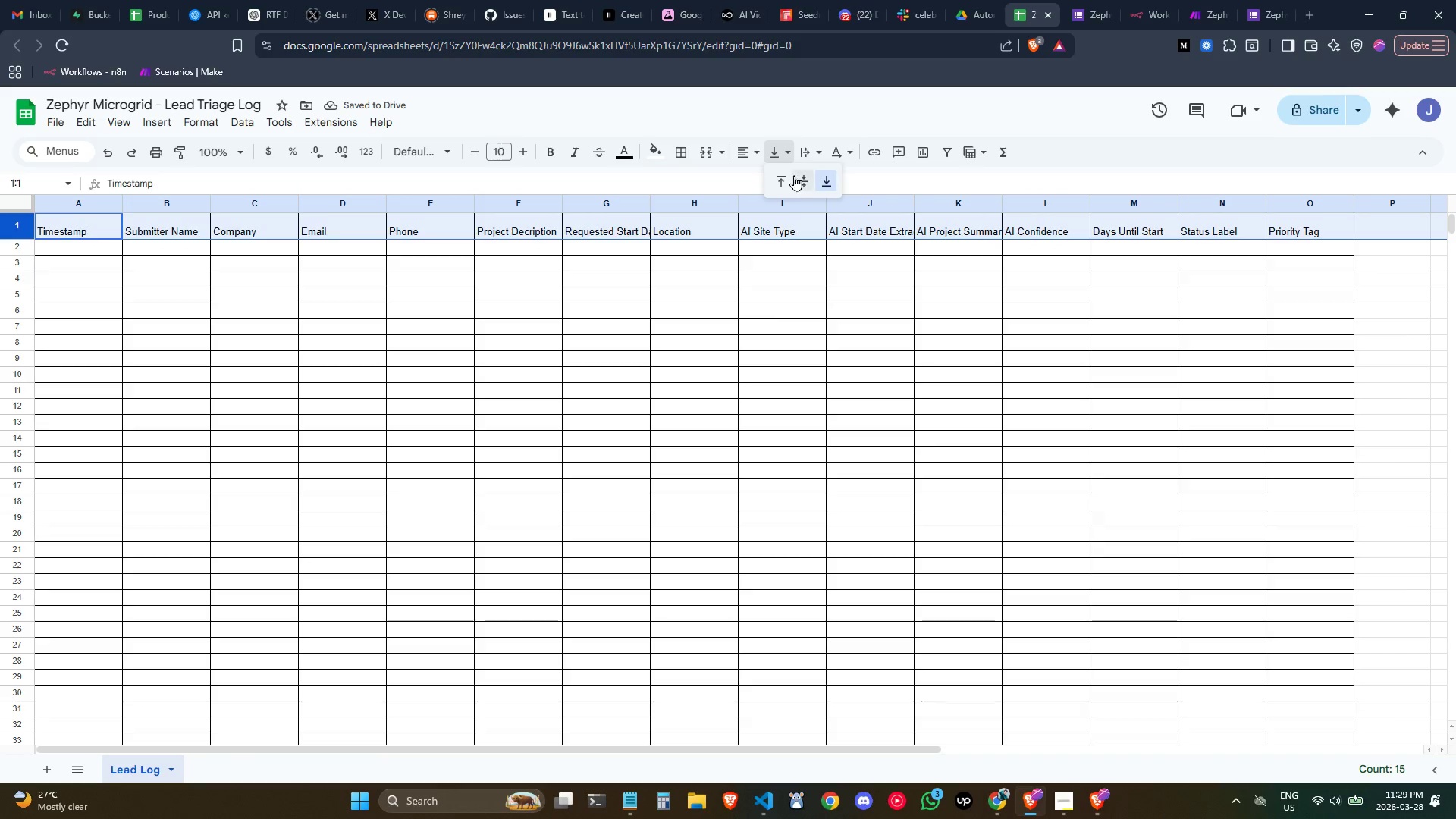 
left_click([797, 181])
 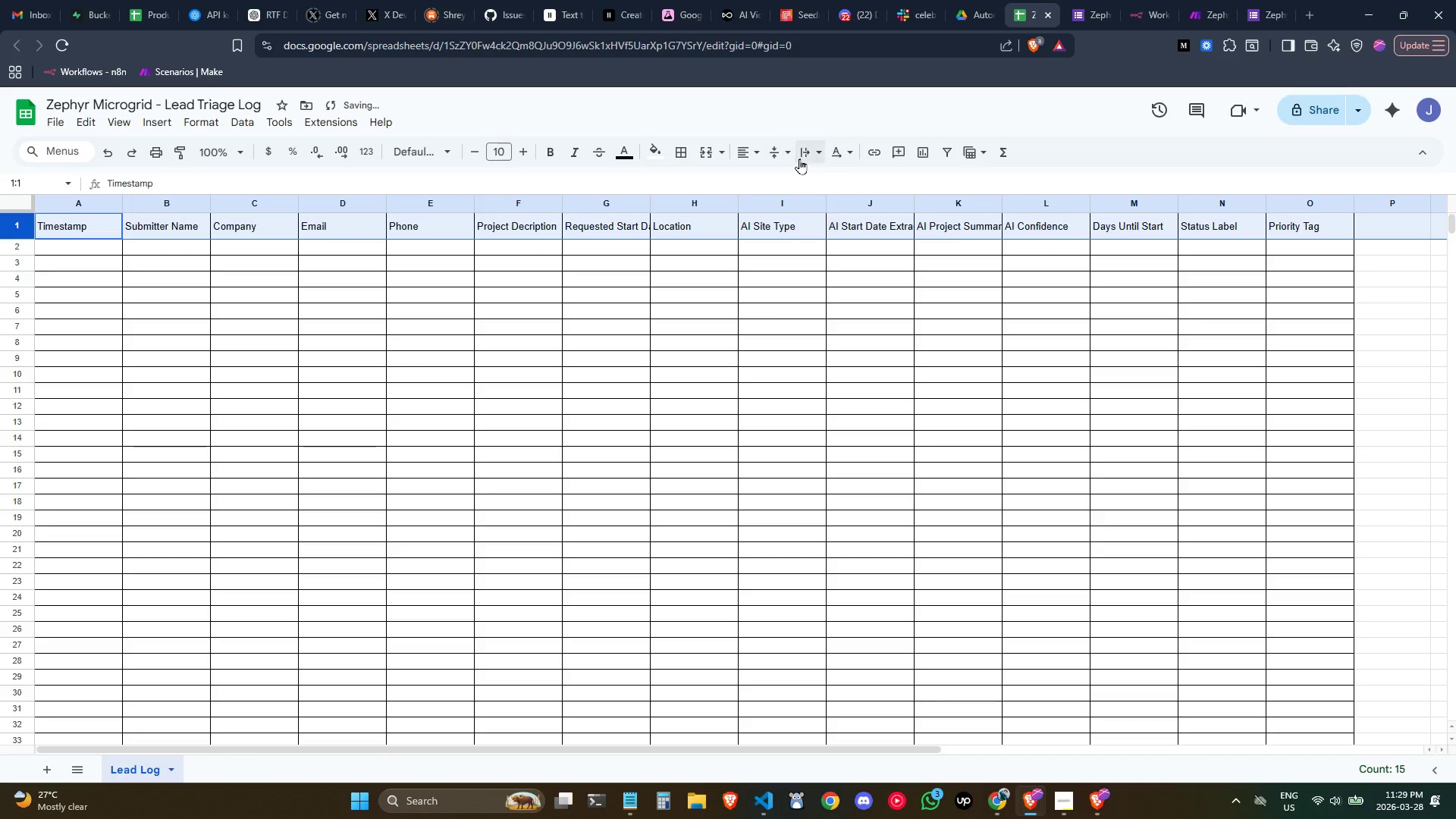 
left_click([802, 157])
 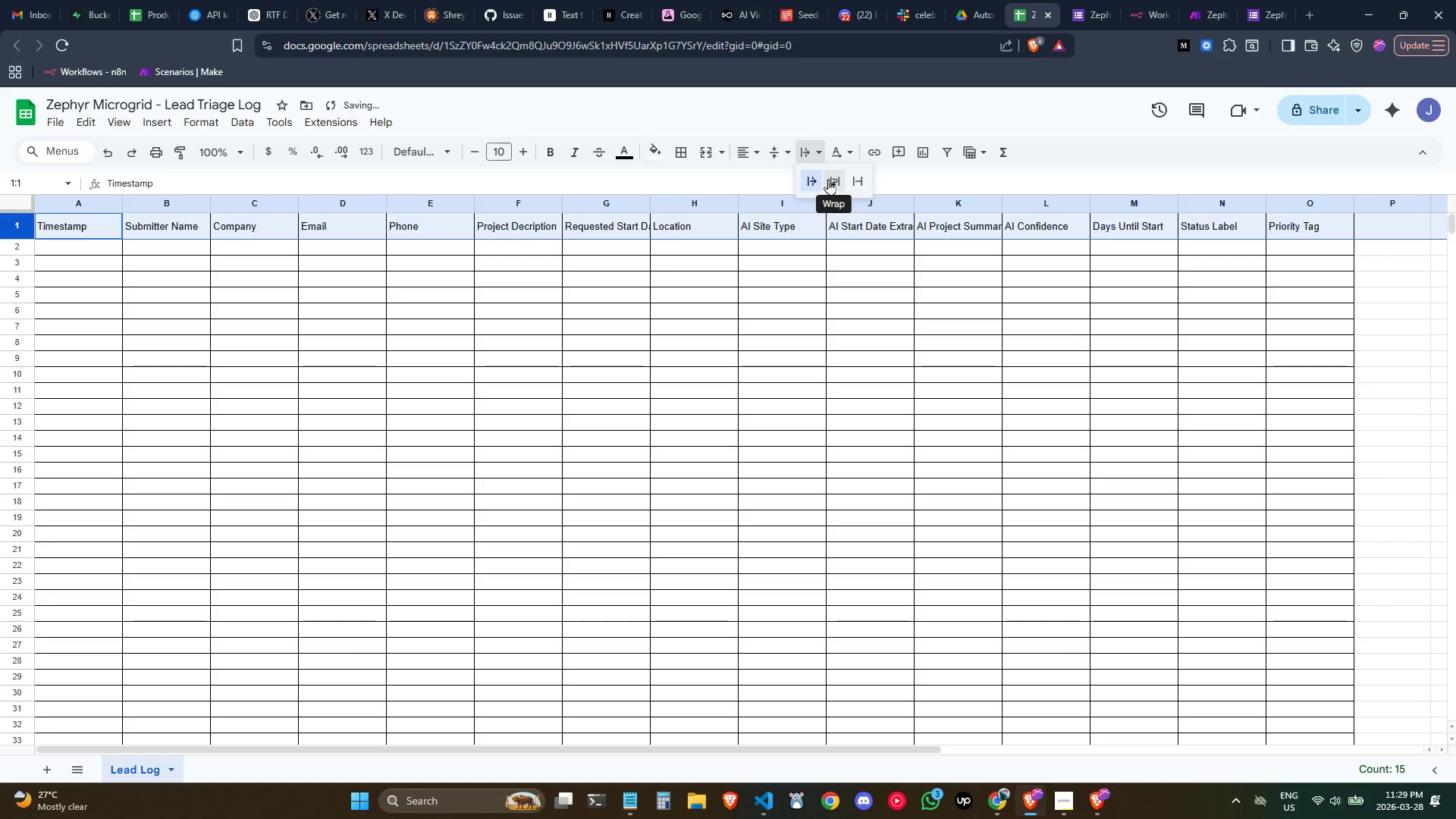 
left_click([828, 179])
 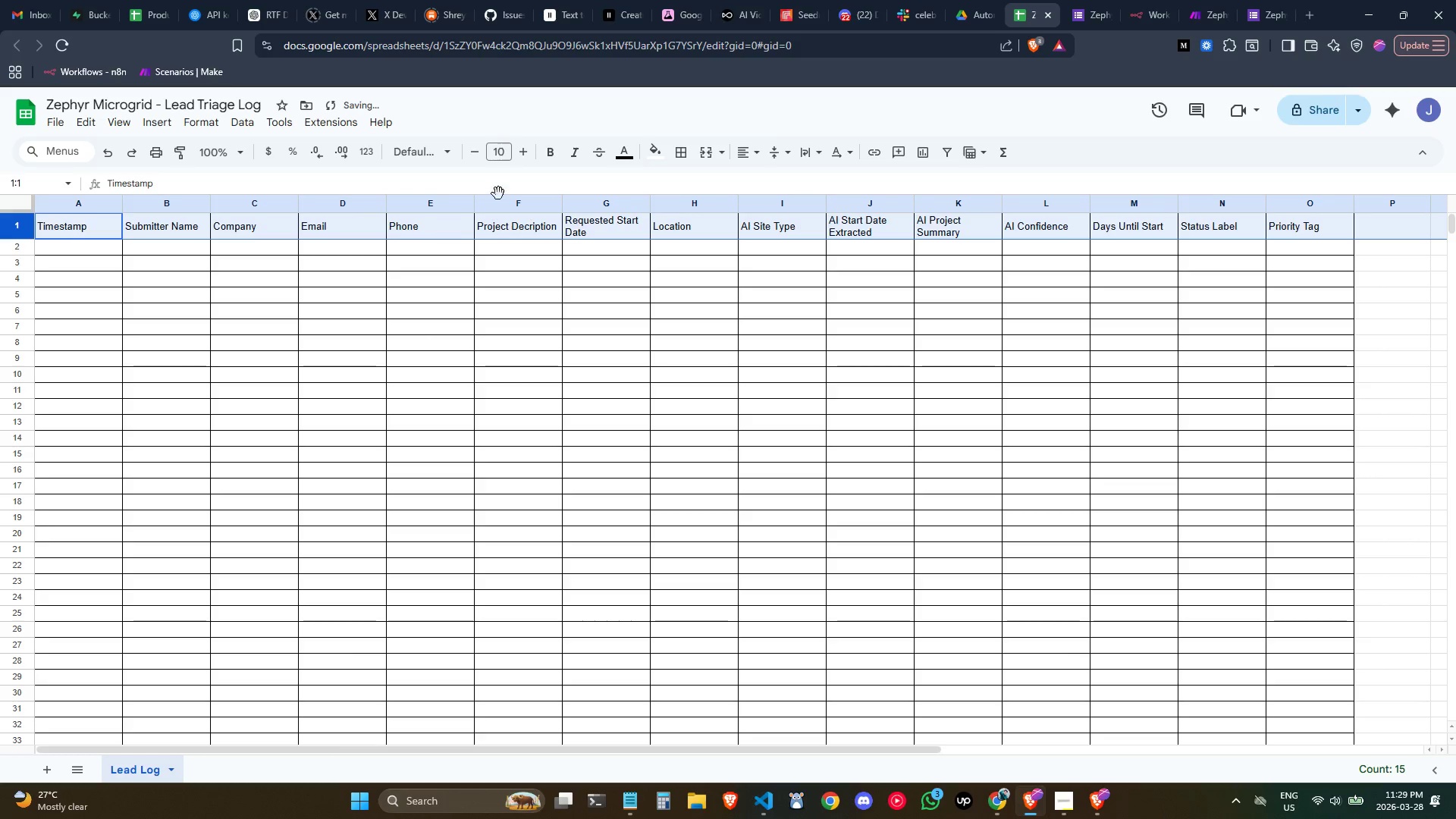 
left_click([1068, 316])
 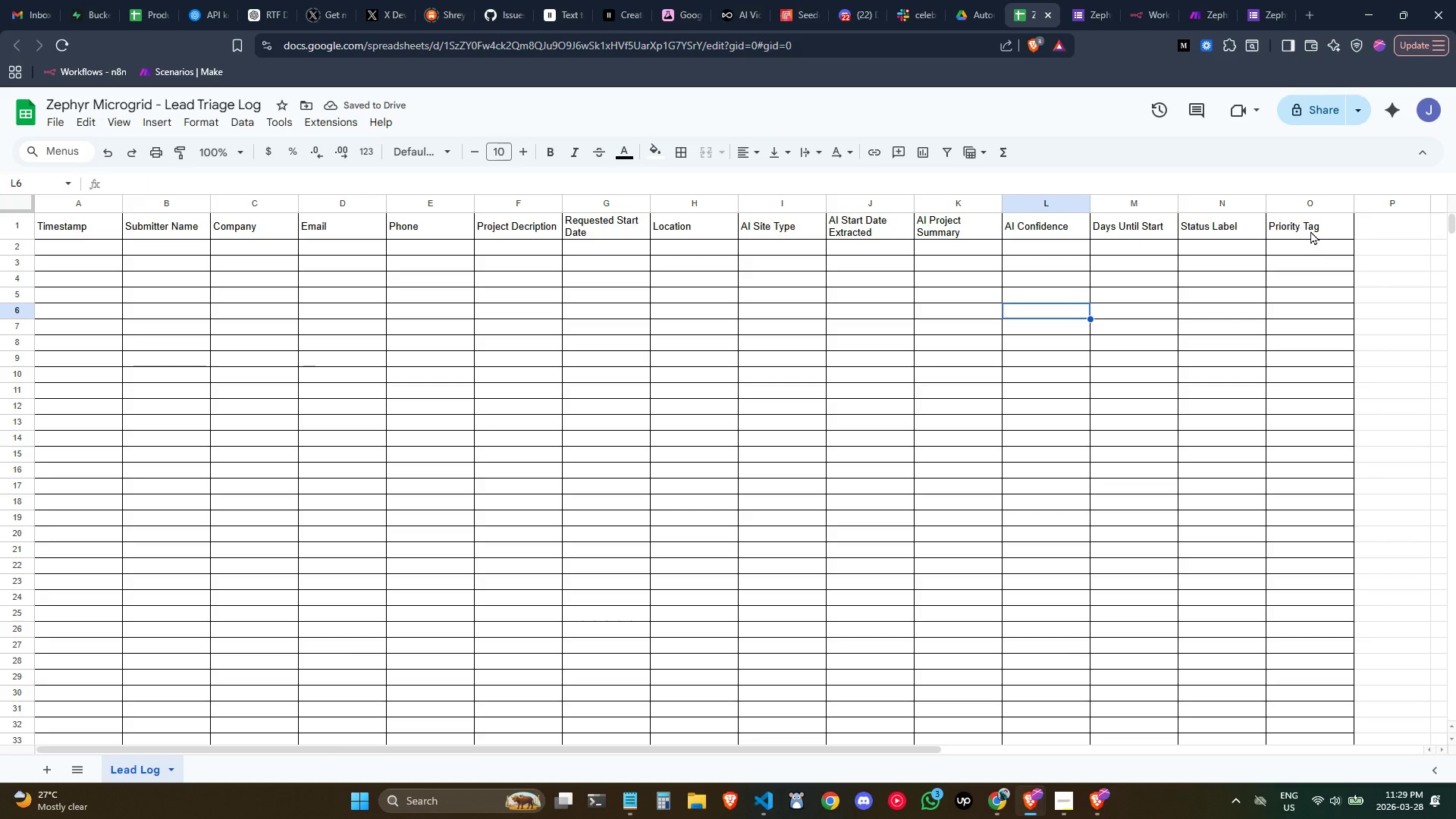 
left_click_drag(start_coordinate=[1310, 231], to_coordinate=[39, 231])
 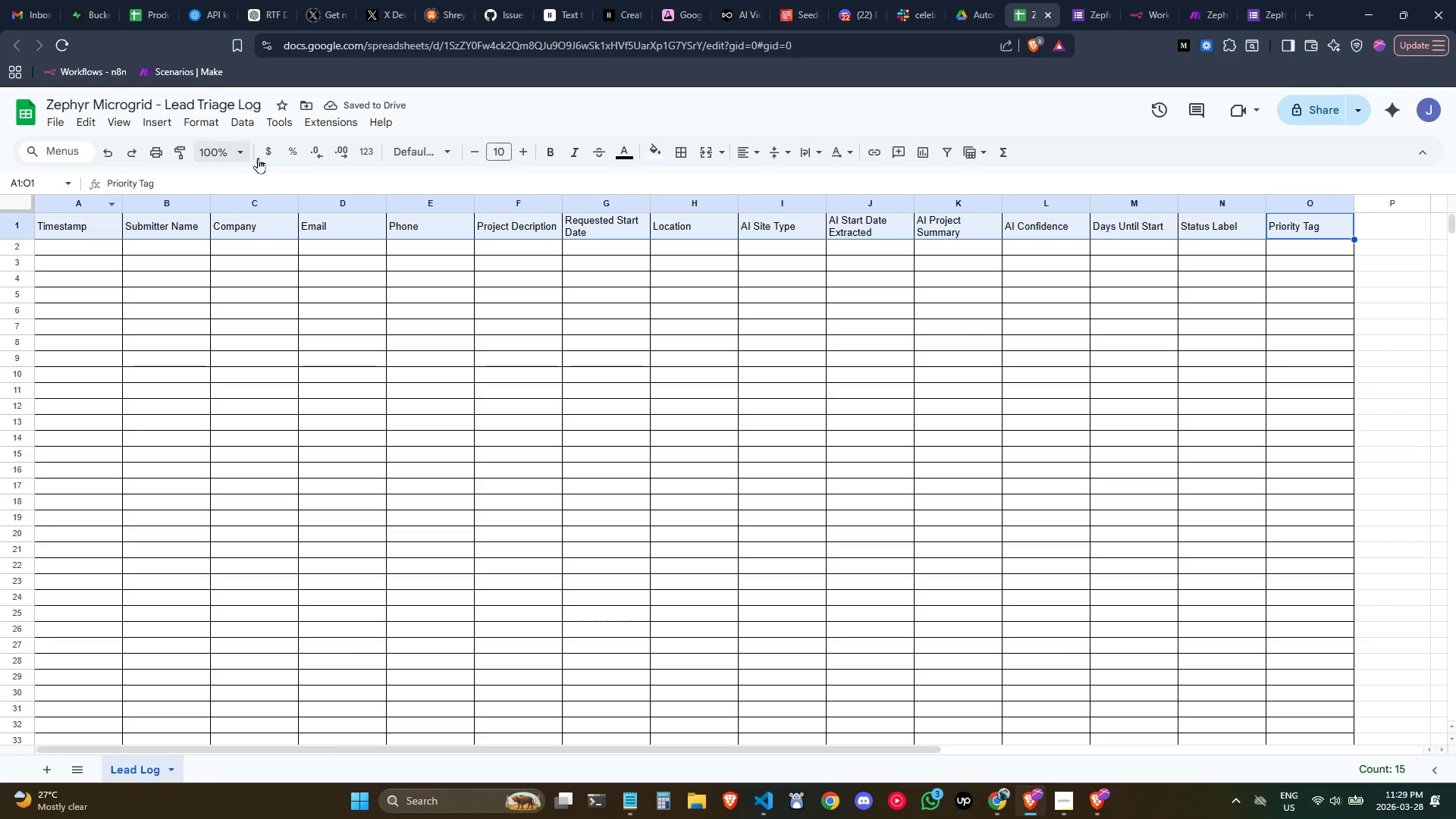 
key(Control+B)
 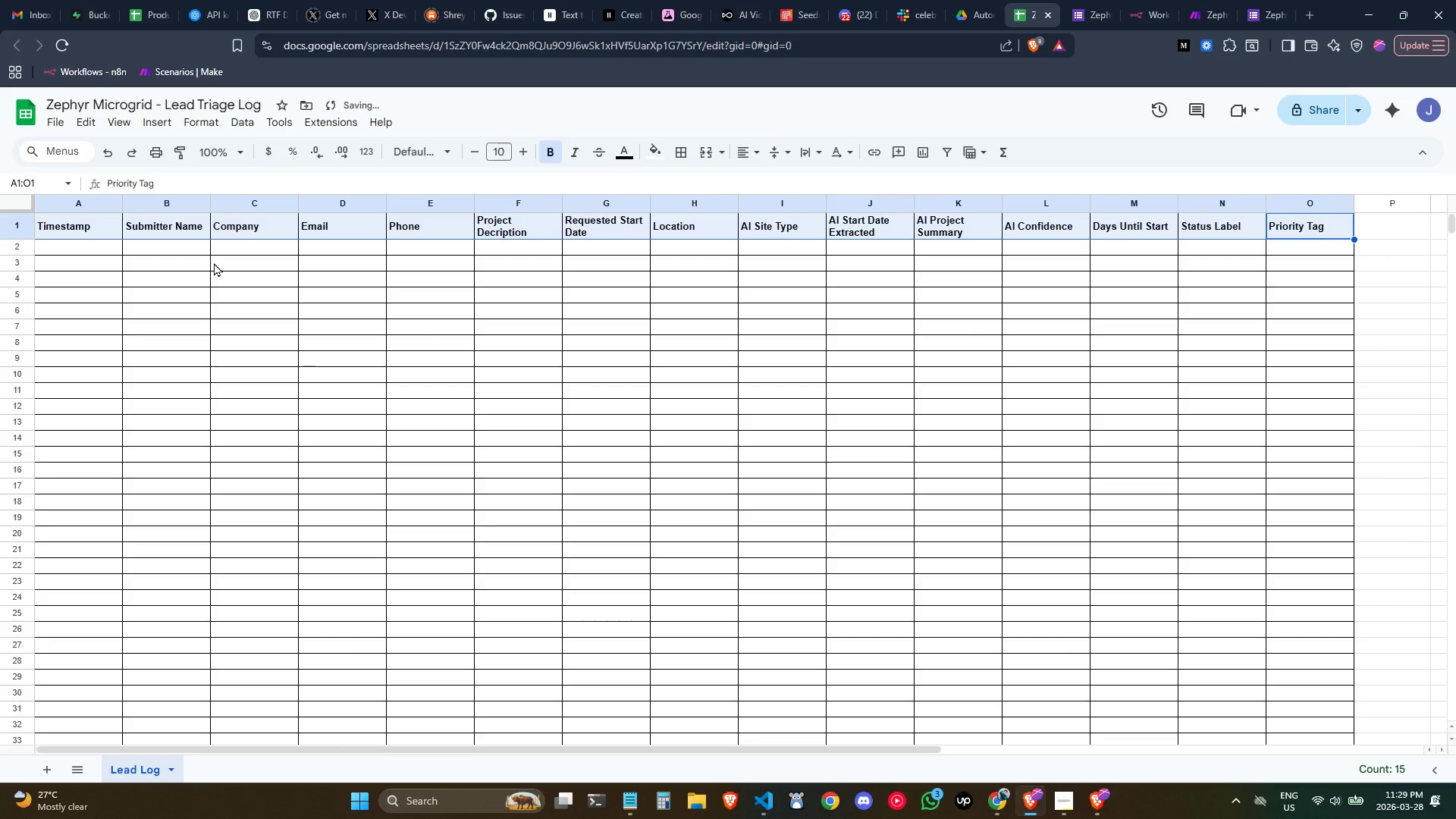 
left_click([214, 262])
 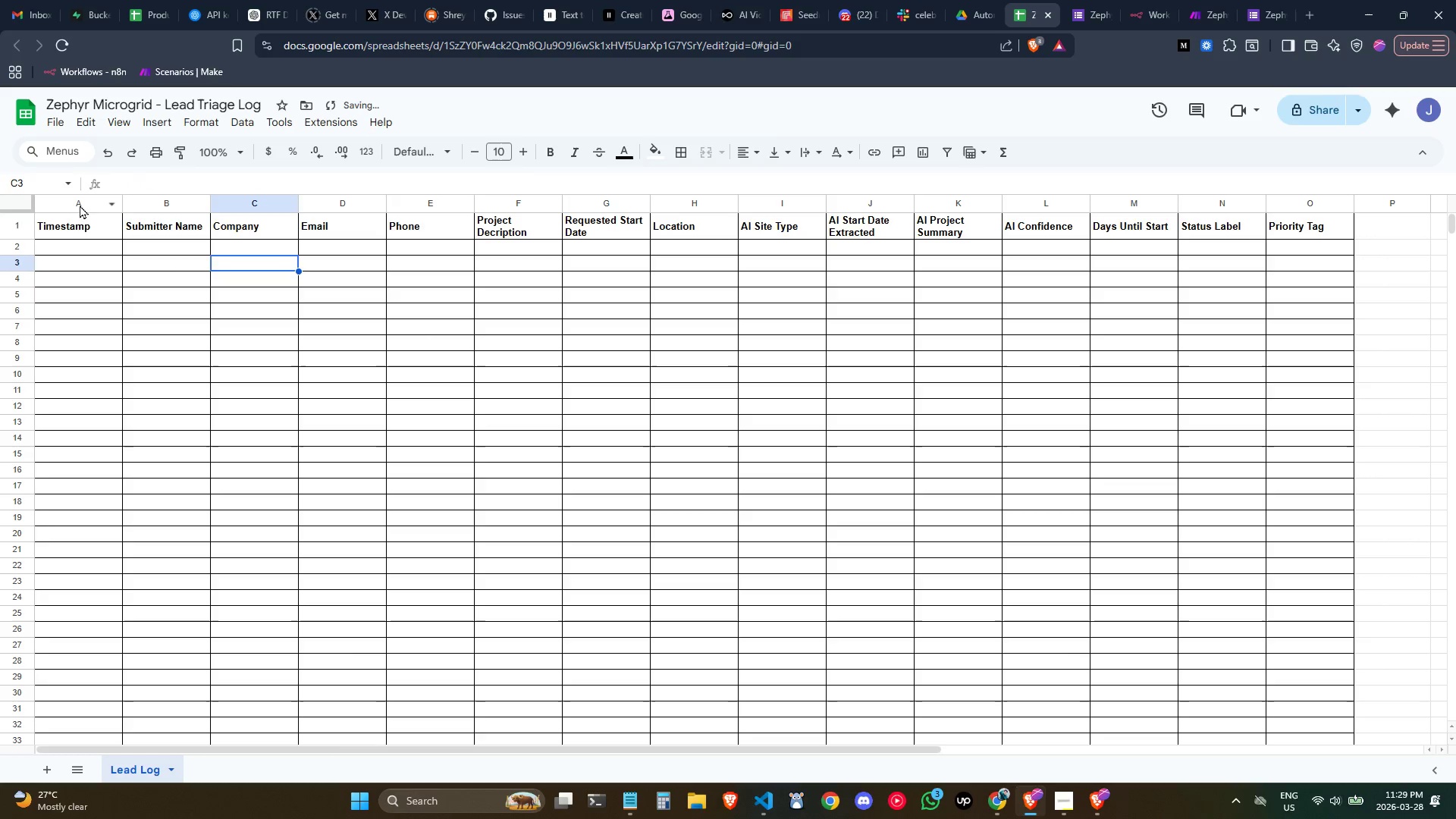 
left_click_drag(start_coordinate=[76, 200], to_coordinate=[1300, 224])
 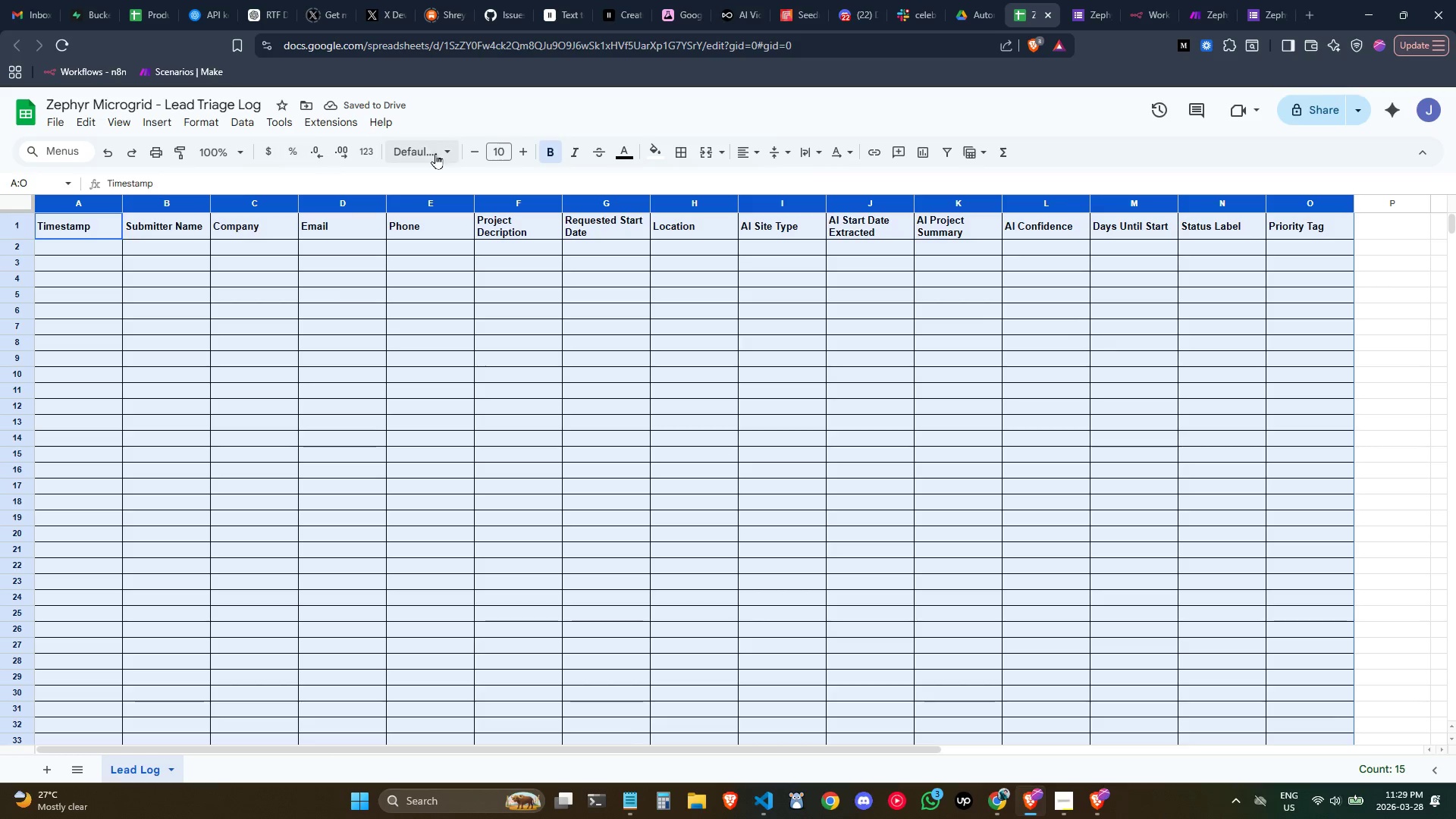 
left_click([450, 155])
 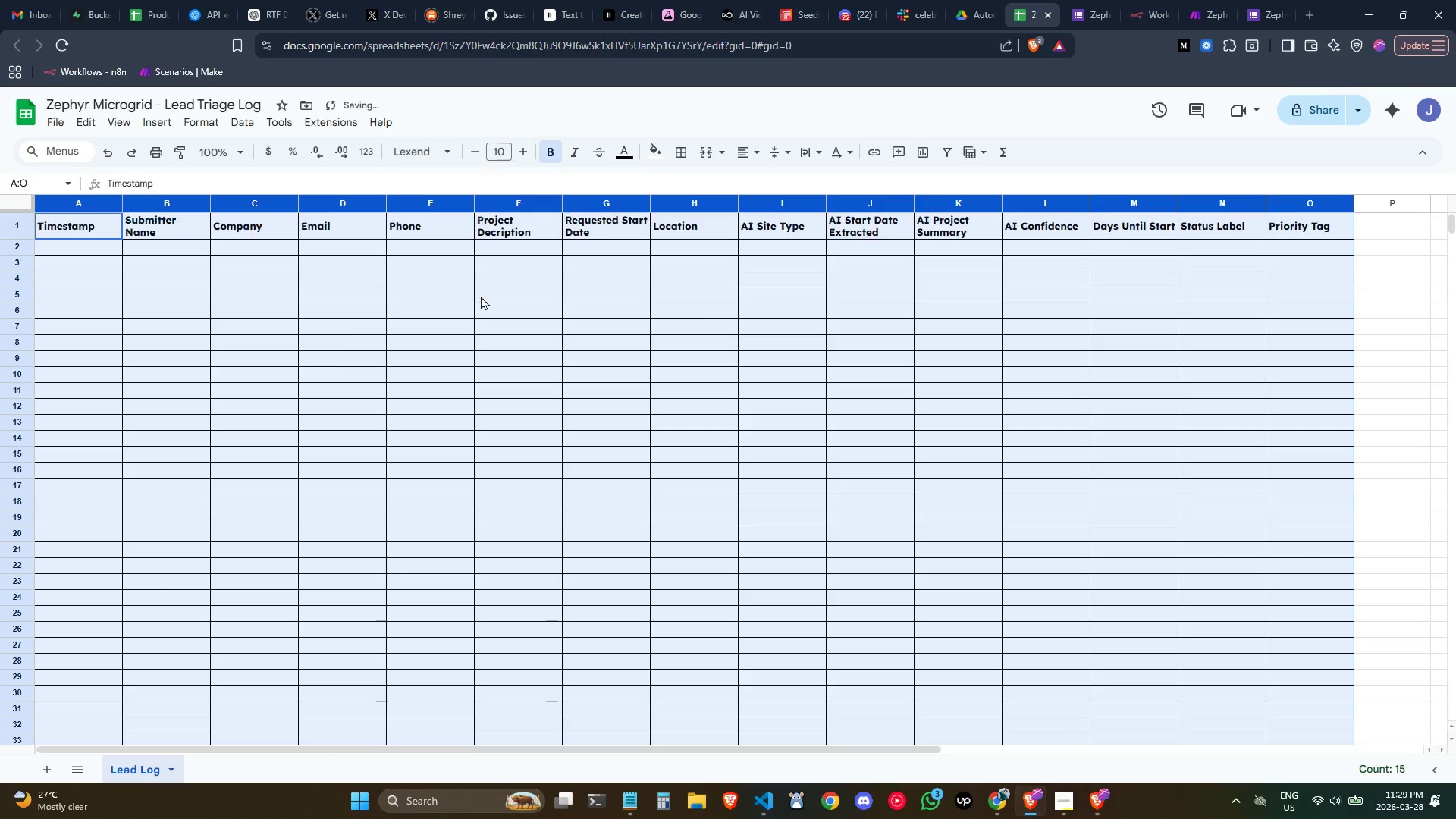 
double_click([1001, 324])
 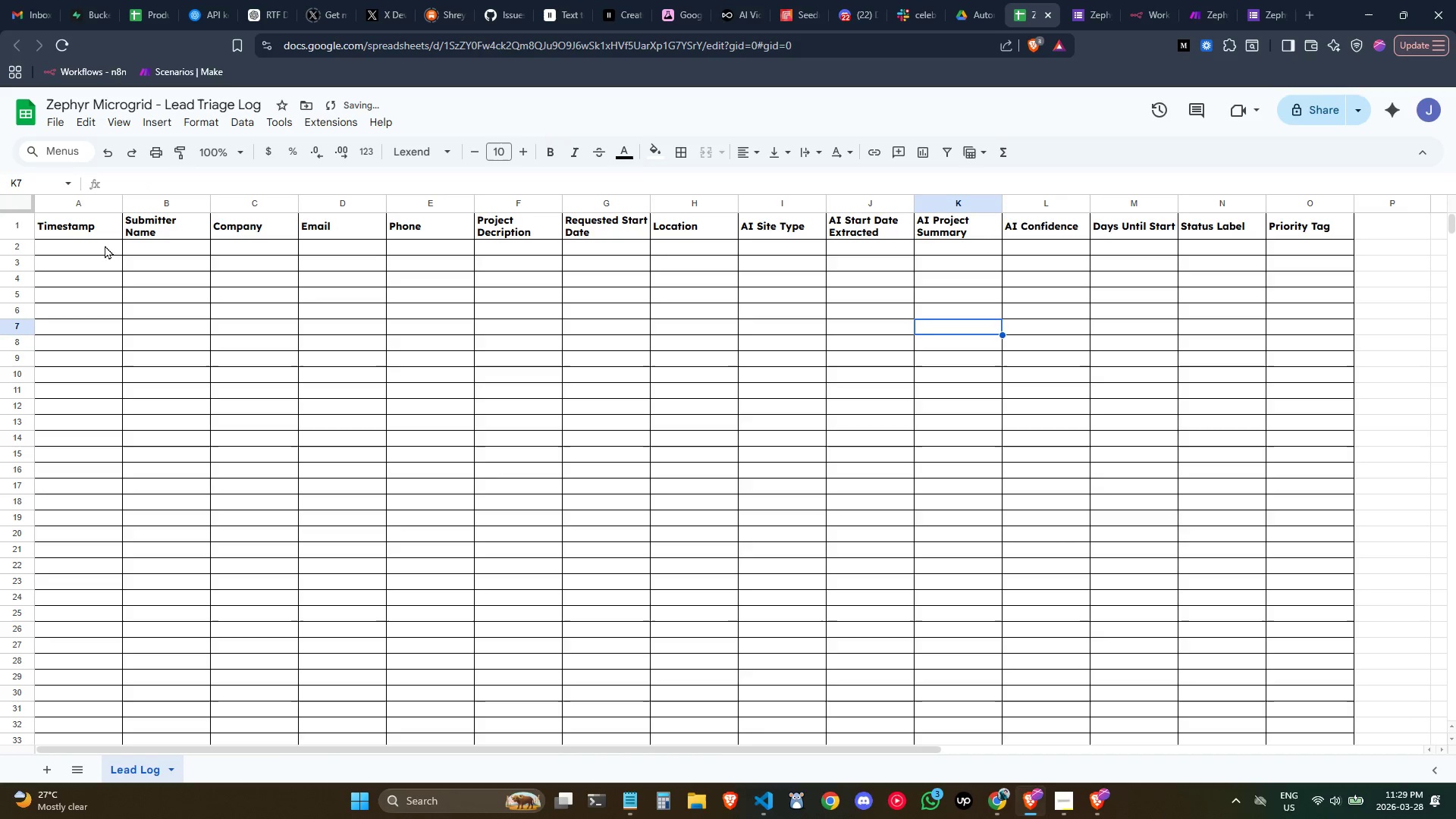 
left_click([83, 231])
 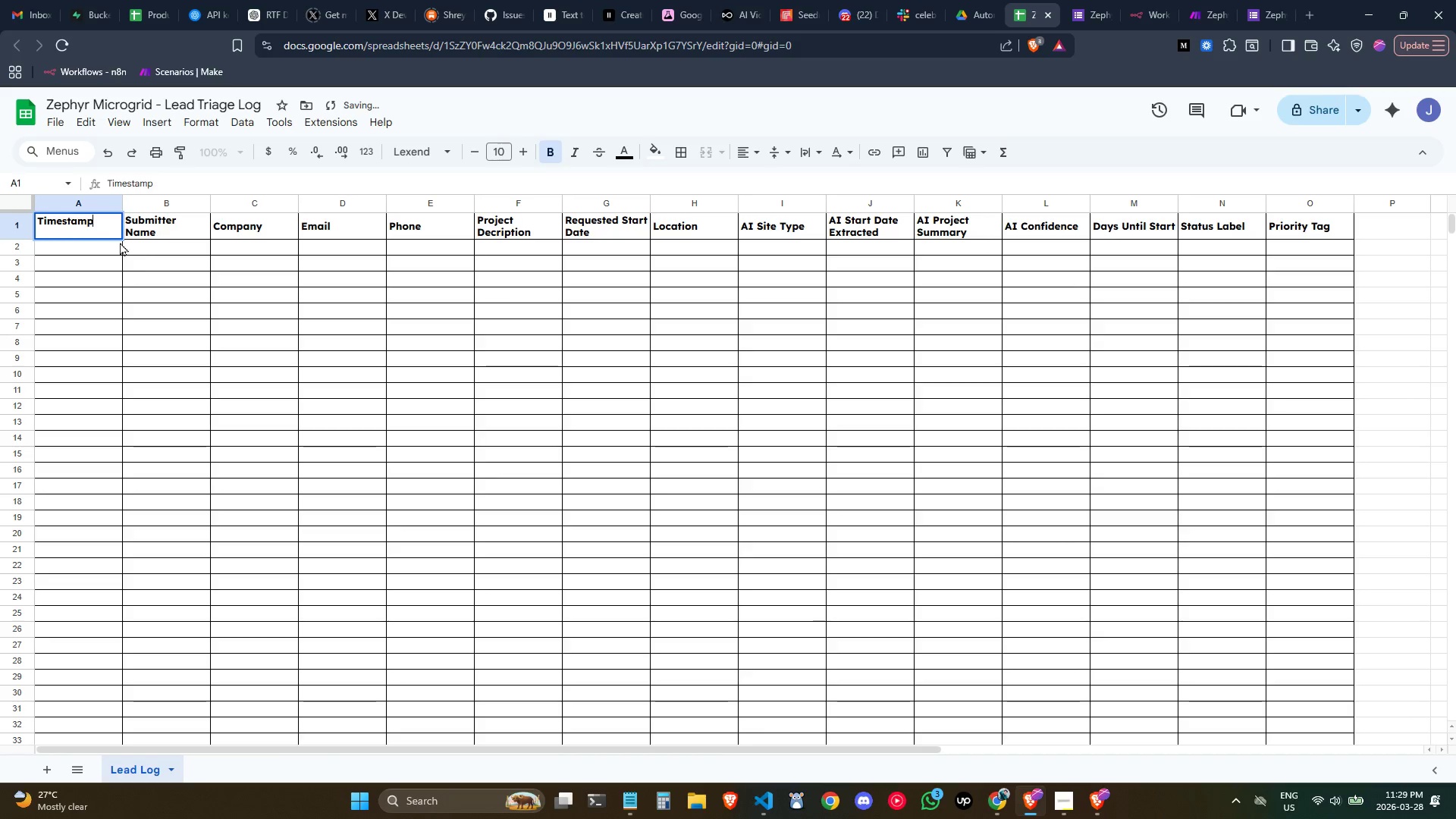 
left_click([154, 263])
 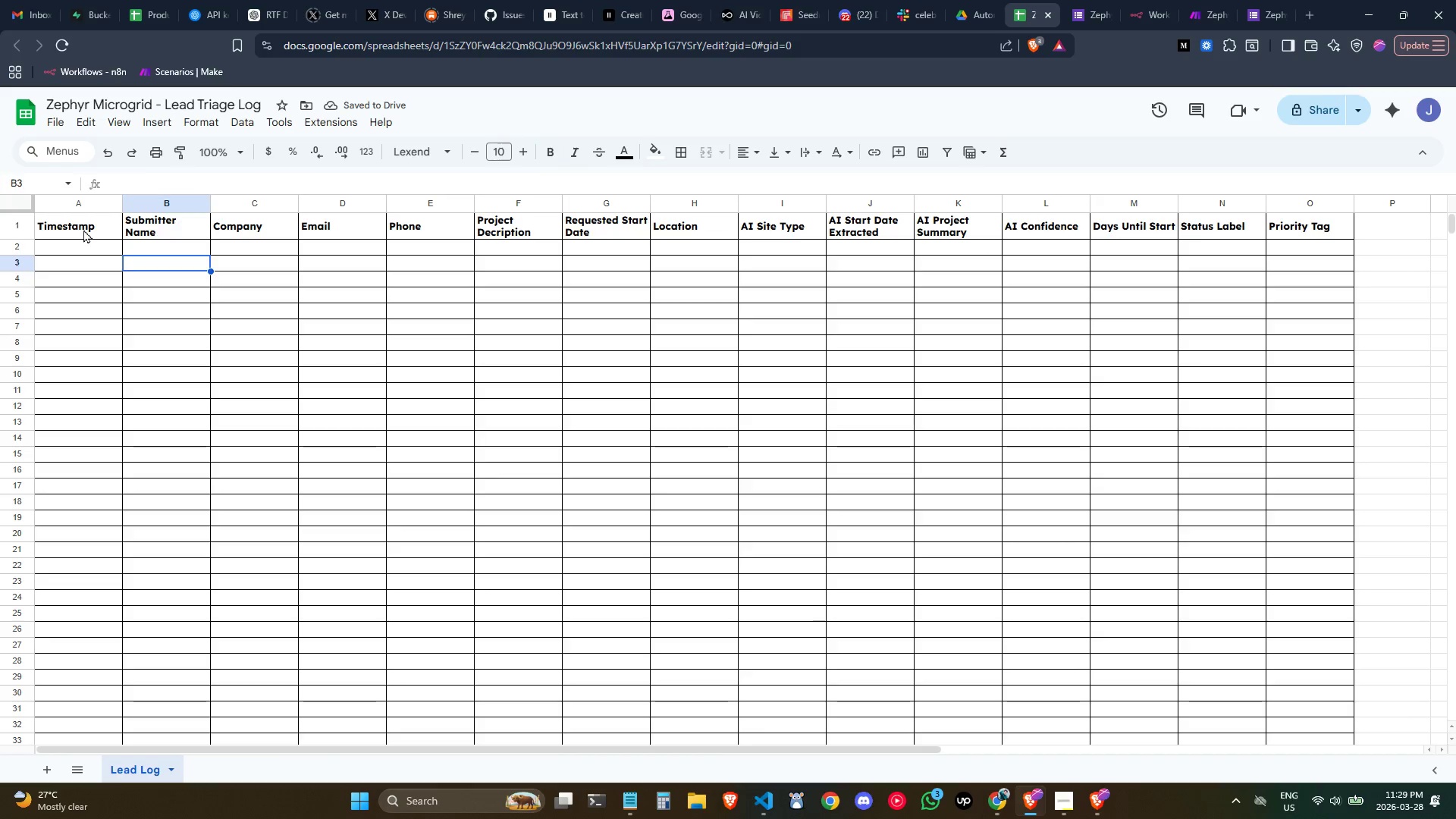 
left_click_drag(start_coordinate=[80, 228], to_coordinate=[1323, 228])
 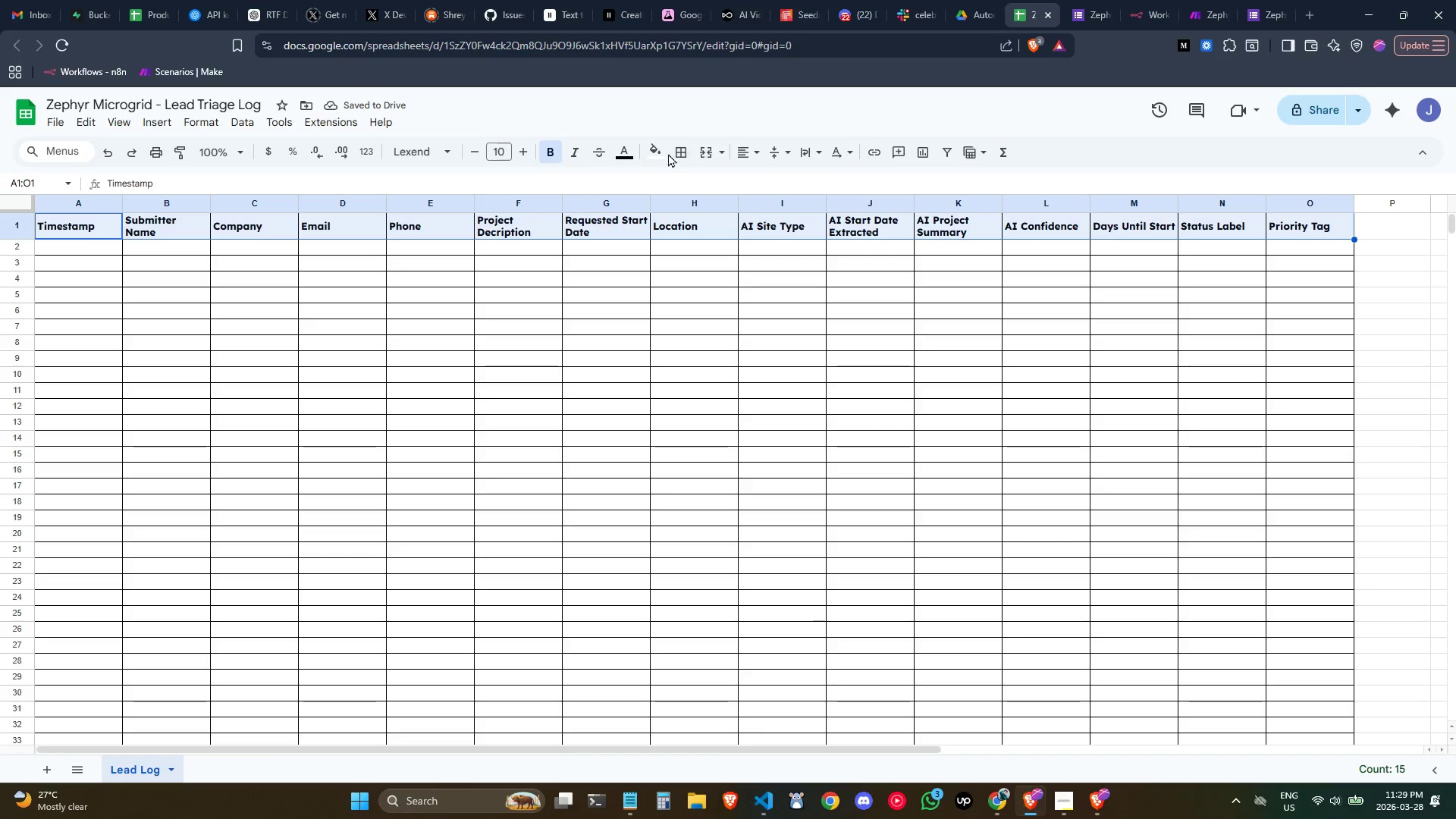 
left_click([664, 149])
 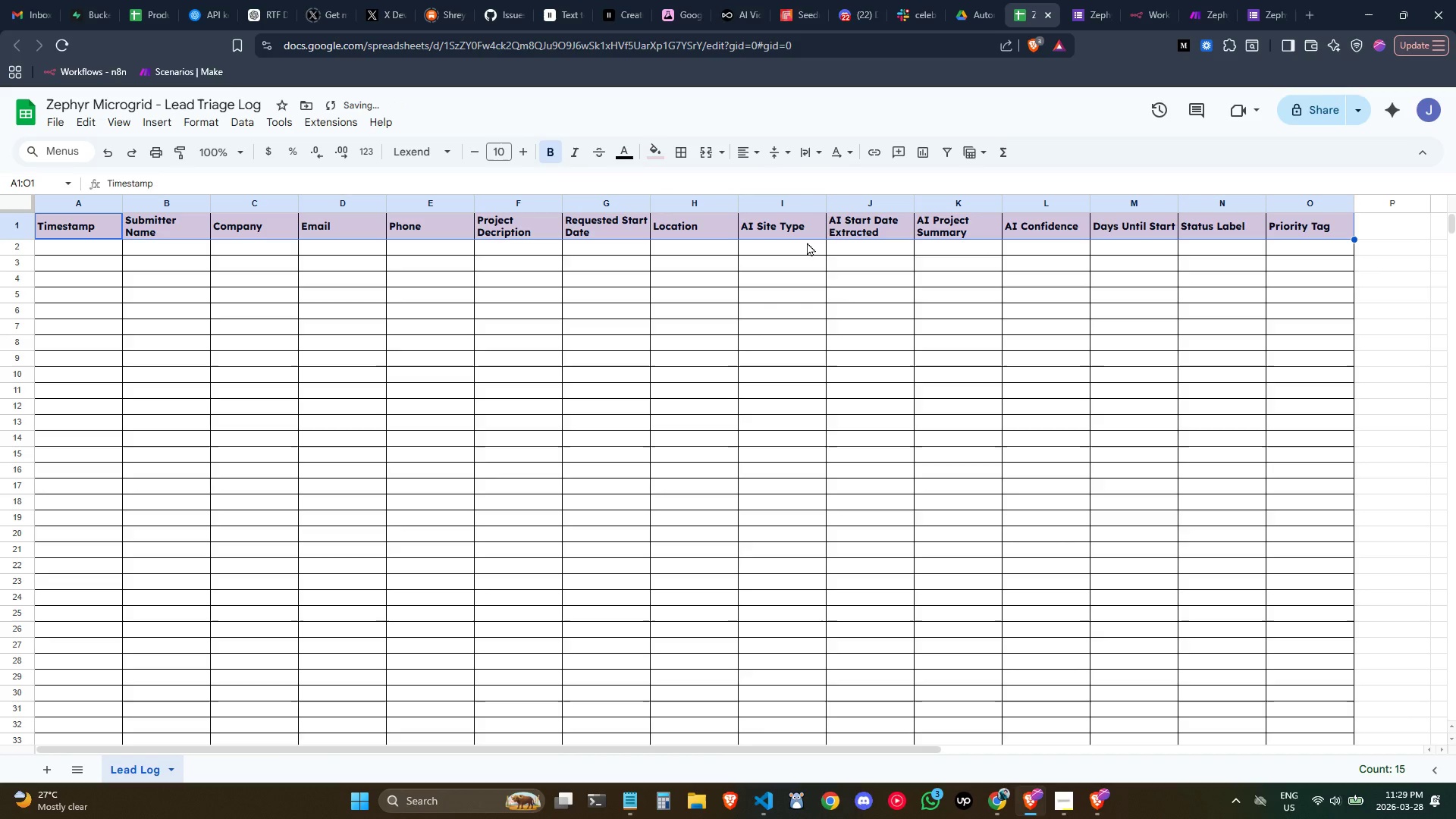 
double_click([849, 315])
 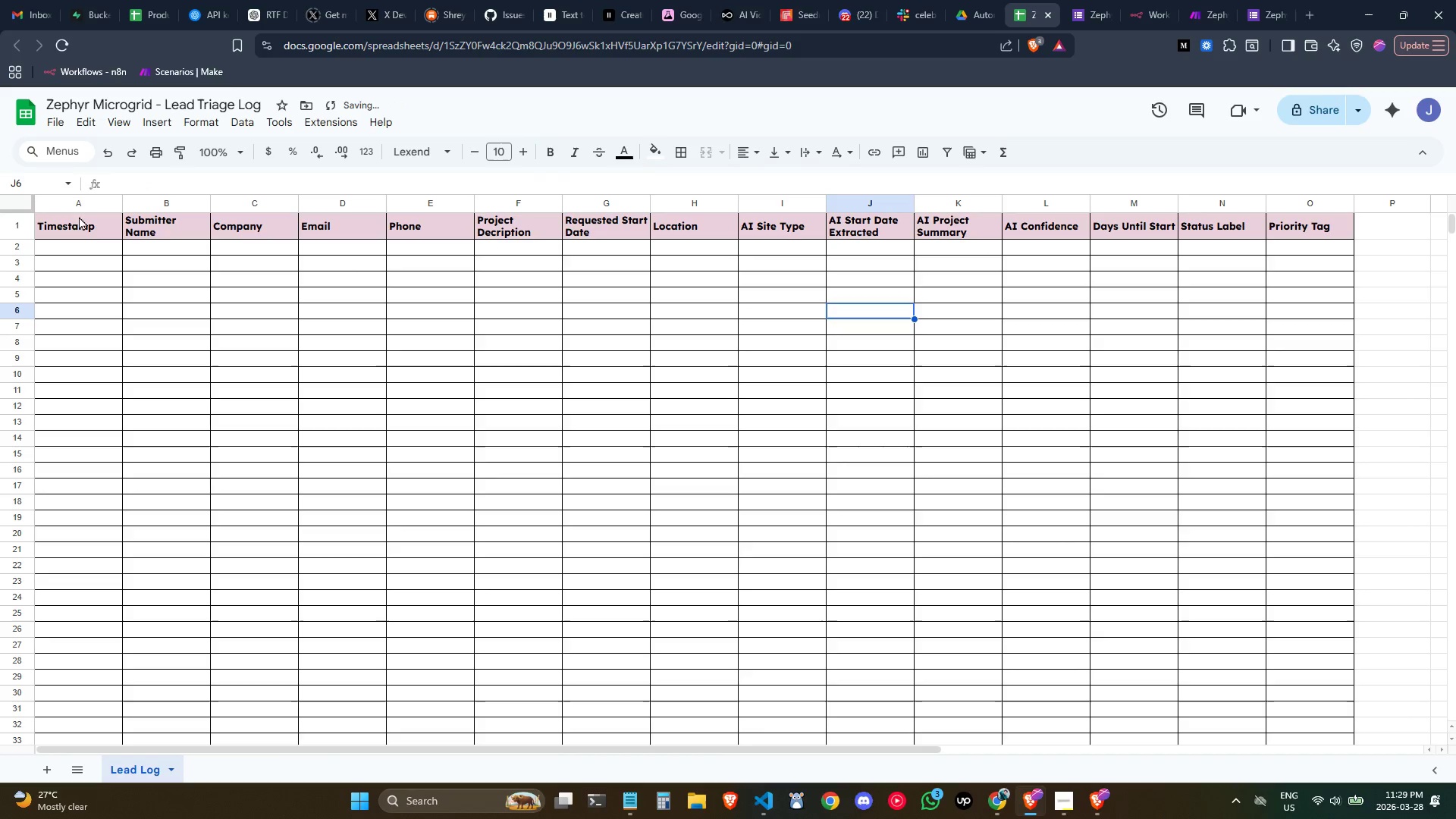 
left_click_drag(start_coordinate=[82, 224], to_coordinate=[1310, 230])
 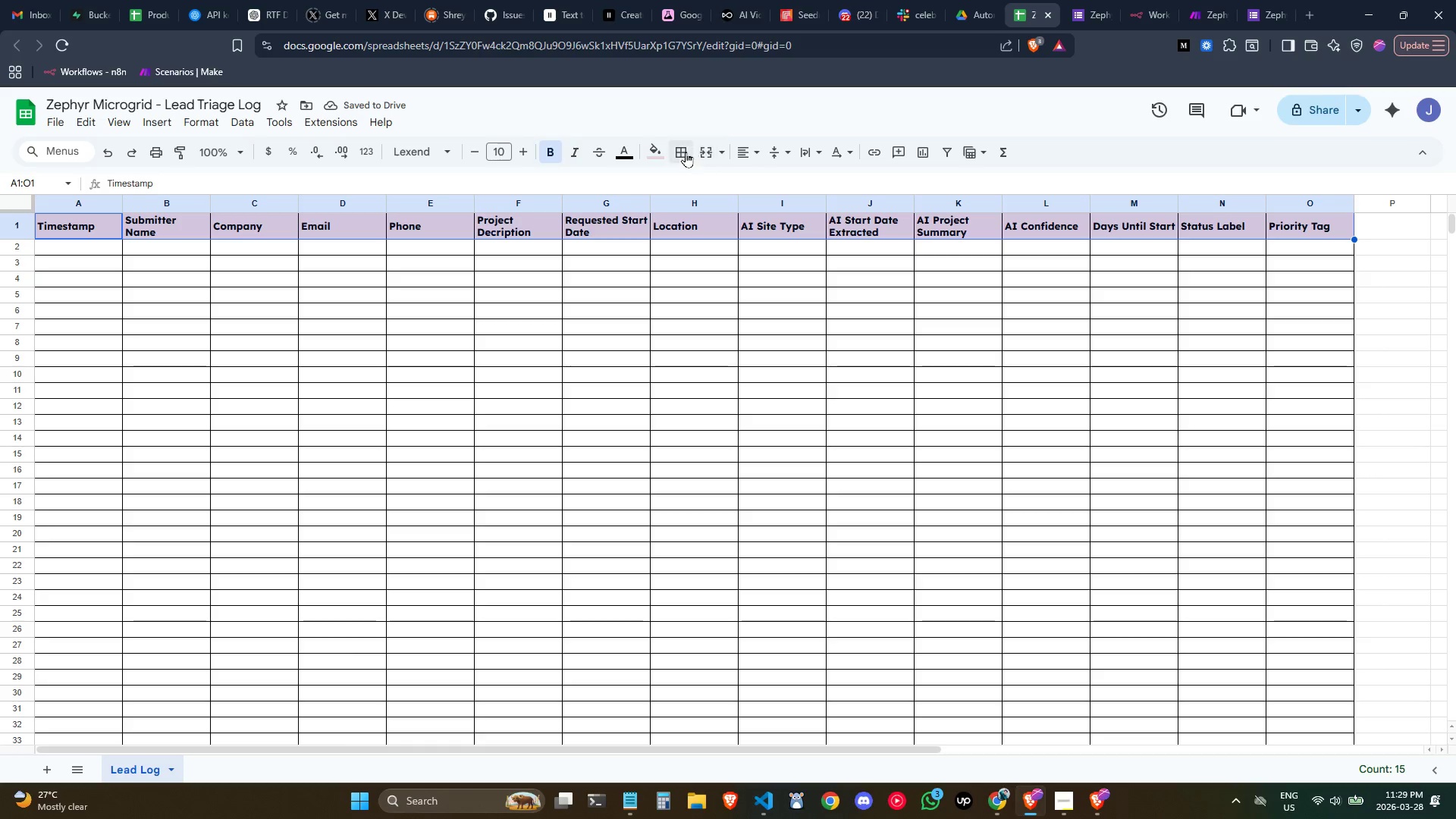 
left_click([653, 142])
 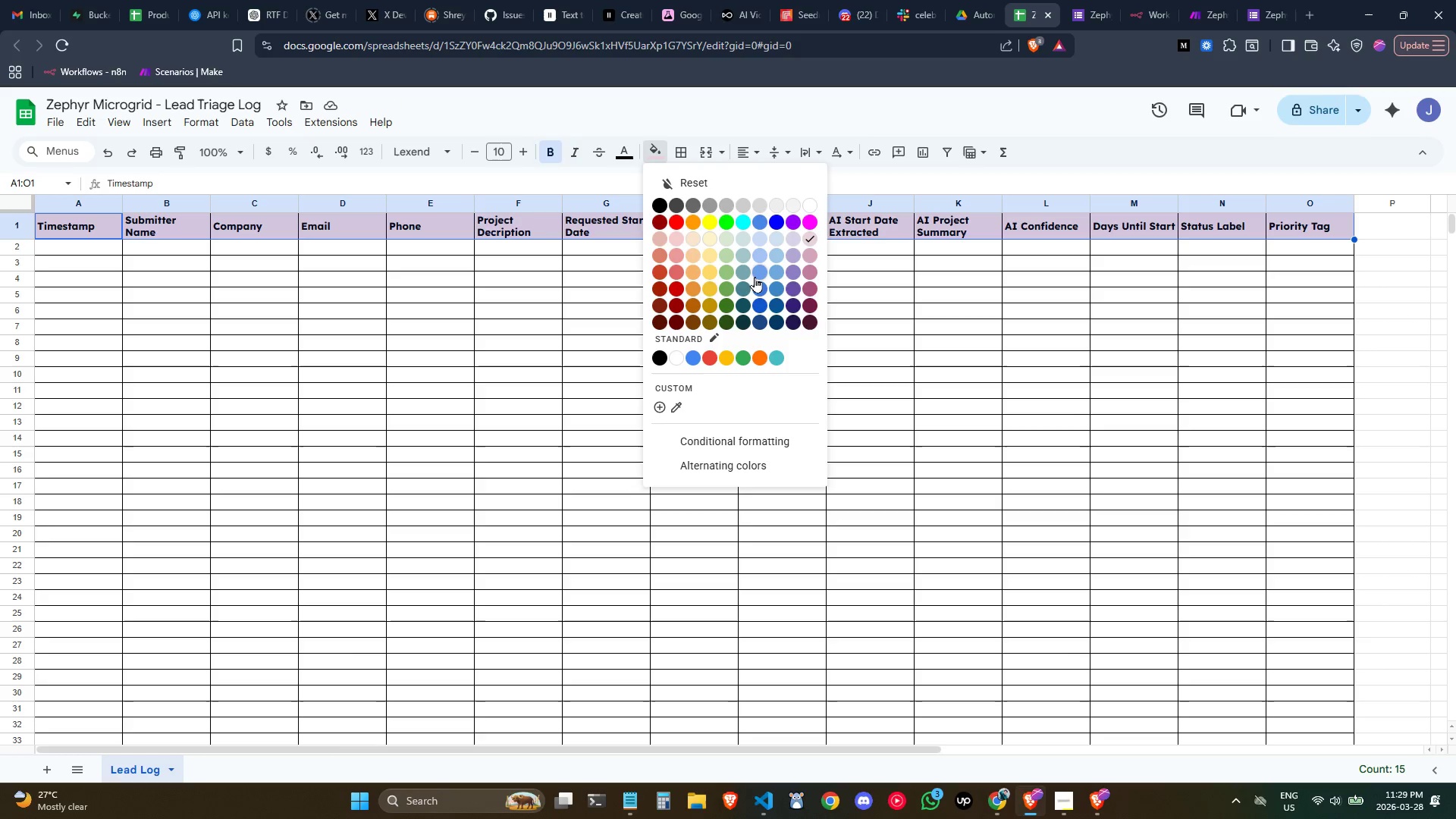 
left_click([762, 222])
 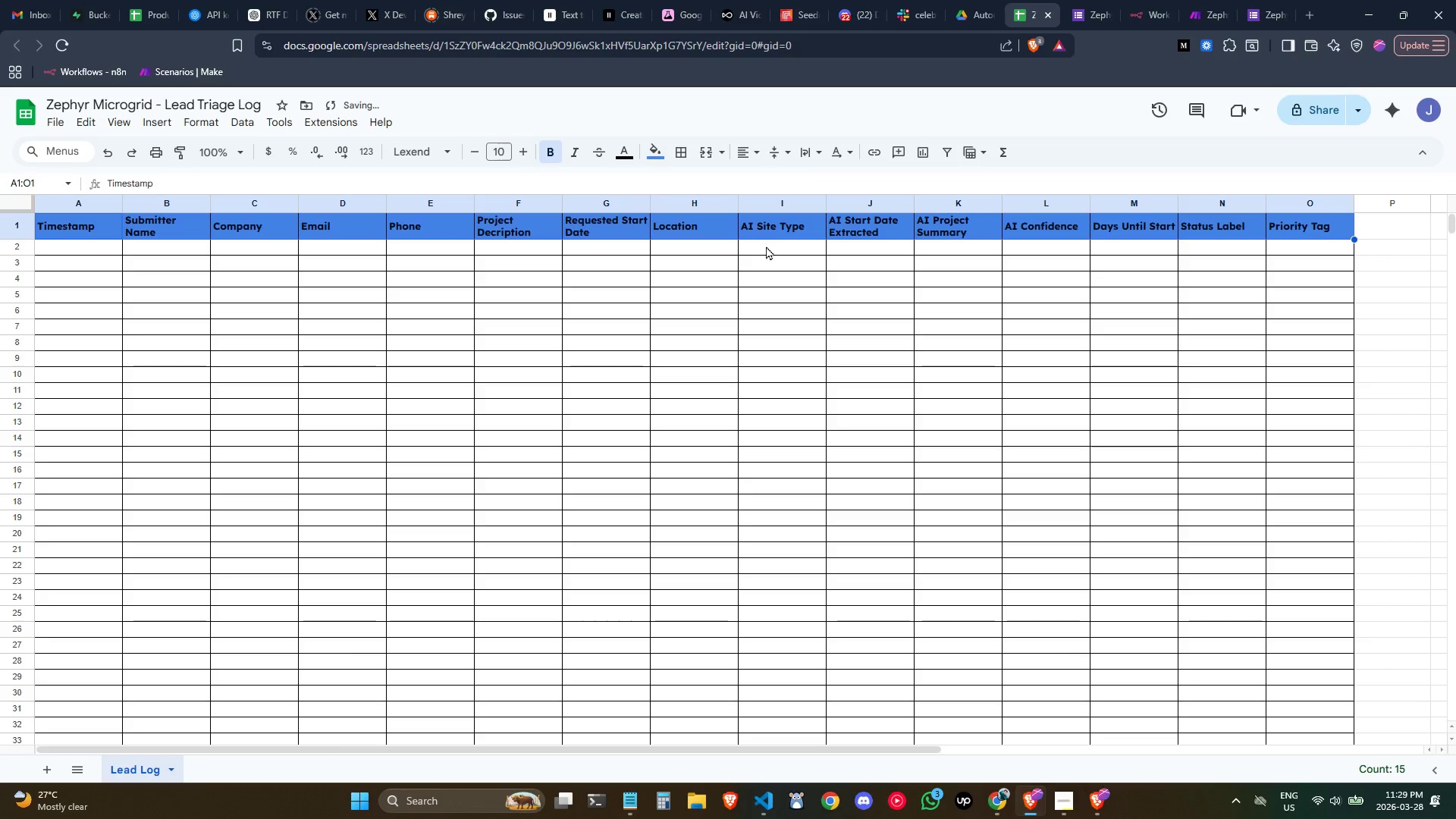 
left_click([767, 278])
 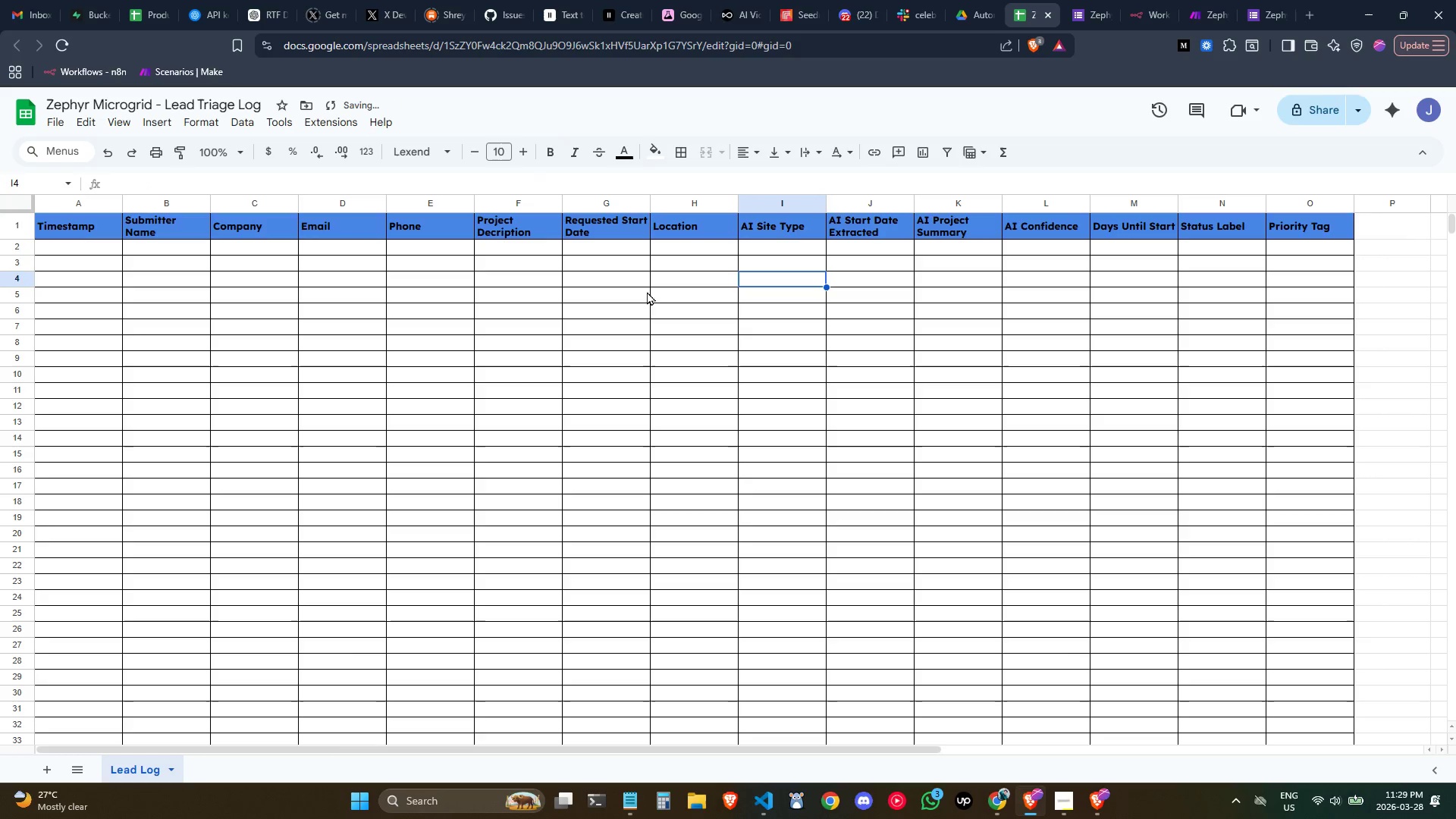 
key(Alt+AltLeft)
 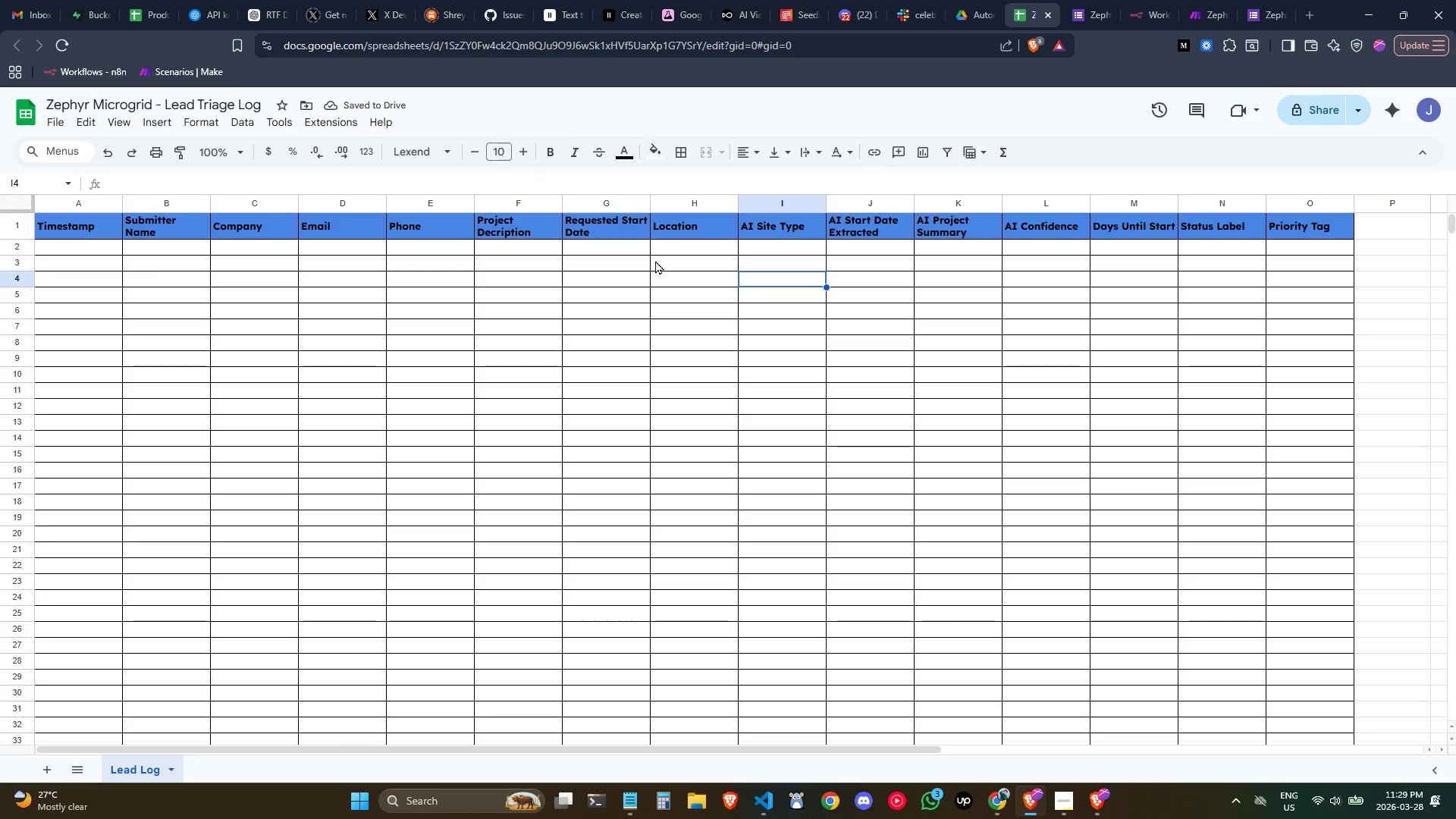 
key(Alt+Tab)
 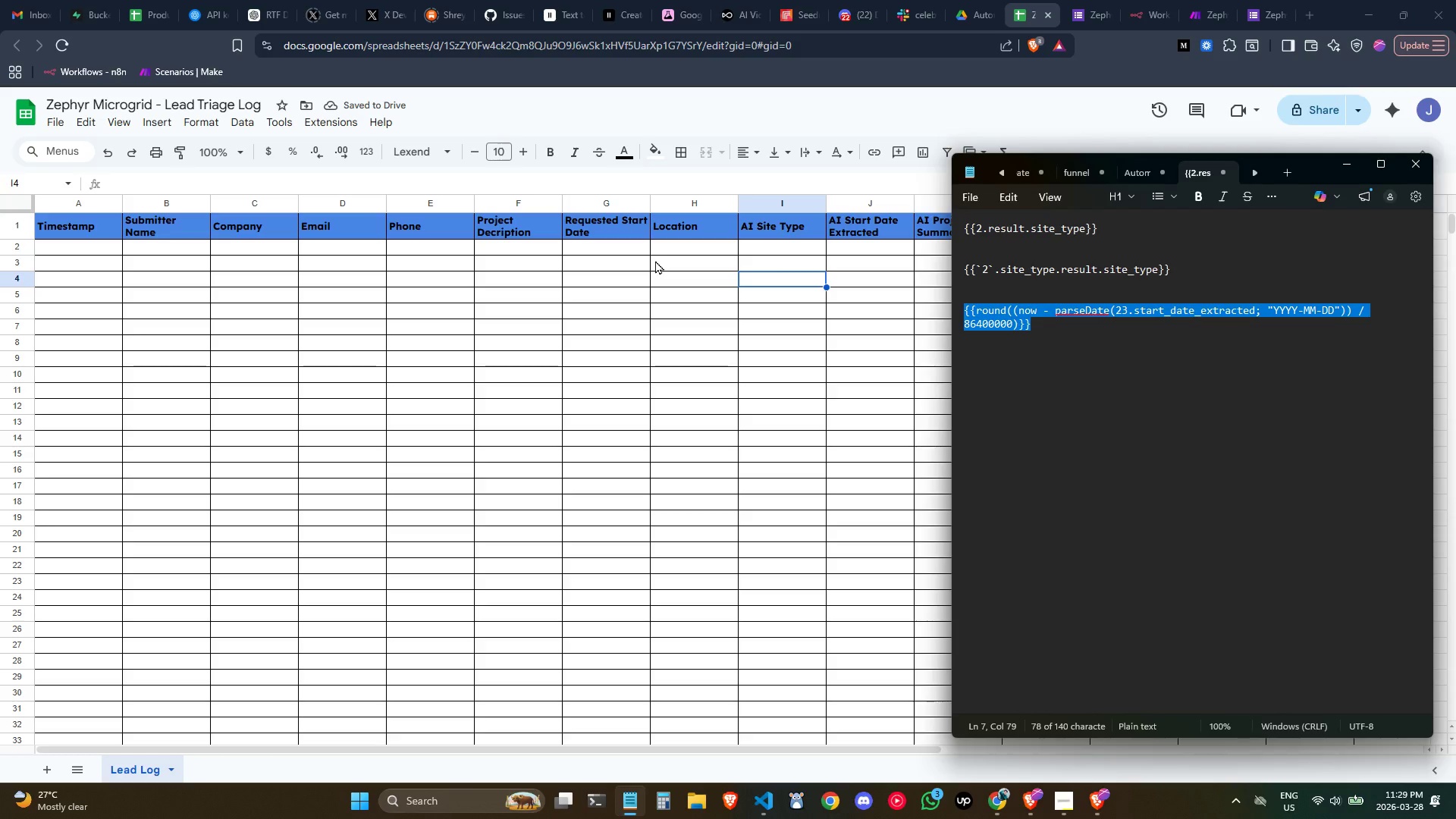 
key(Alt+AltLeft)
 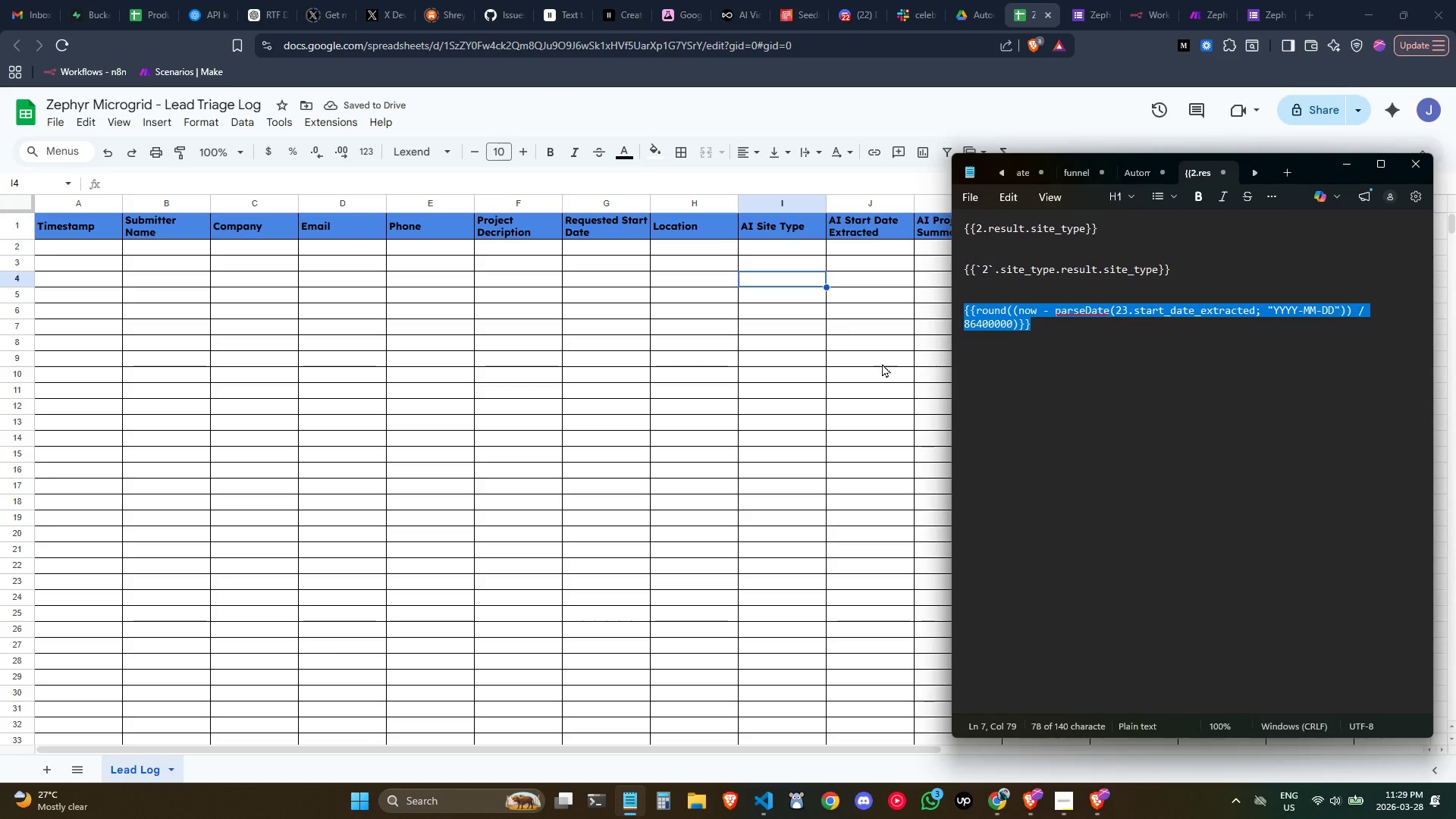 
key(Alt+Tab)
 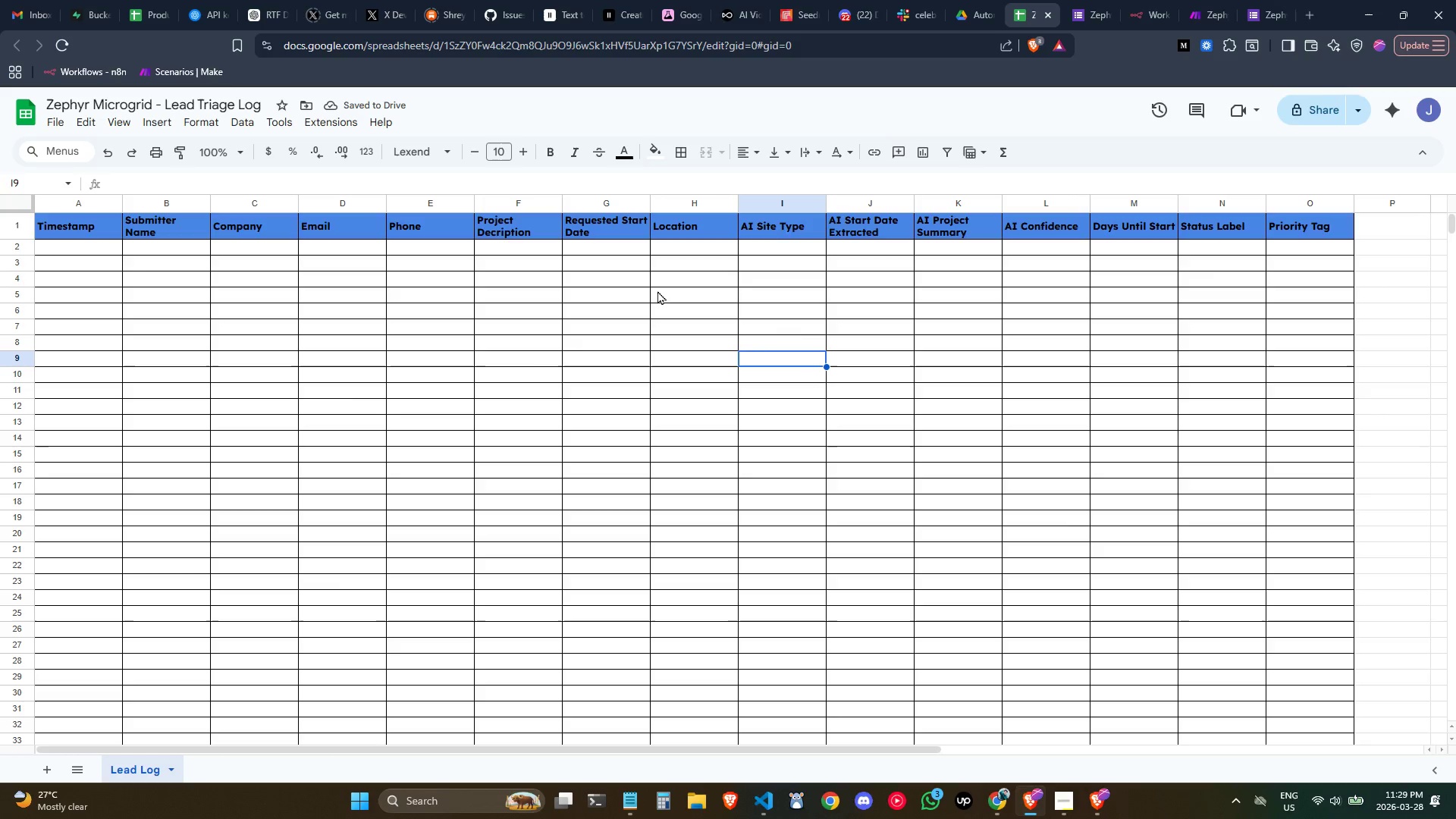 
scroll: coordinate [535, 353], scroll_direction: up, amount: 5.0
 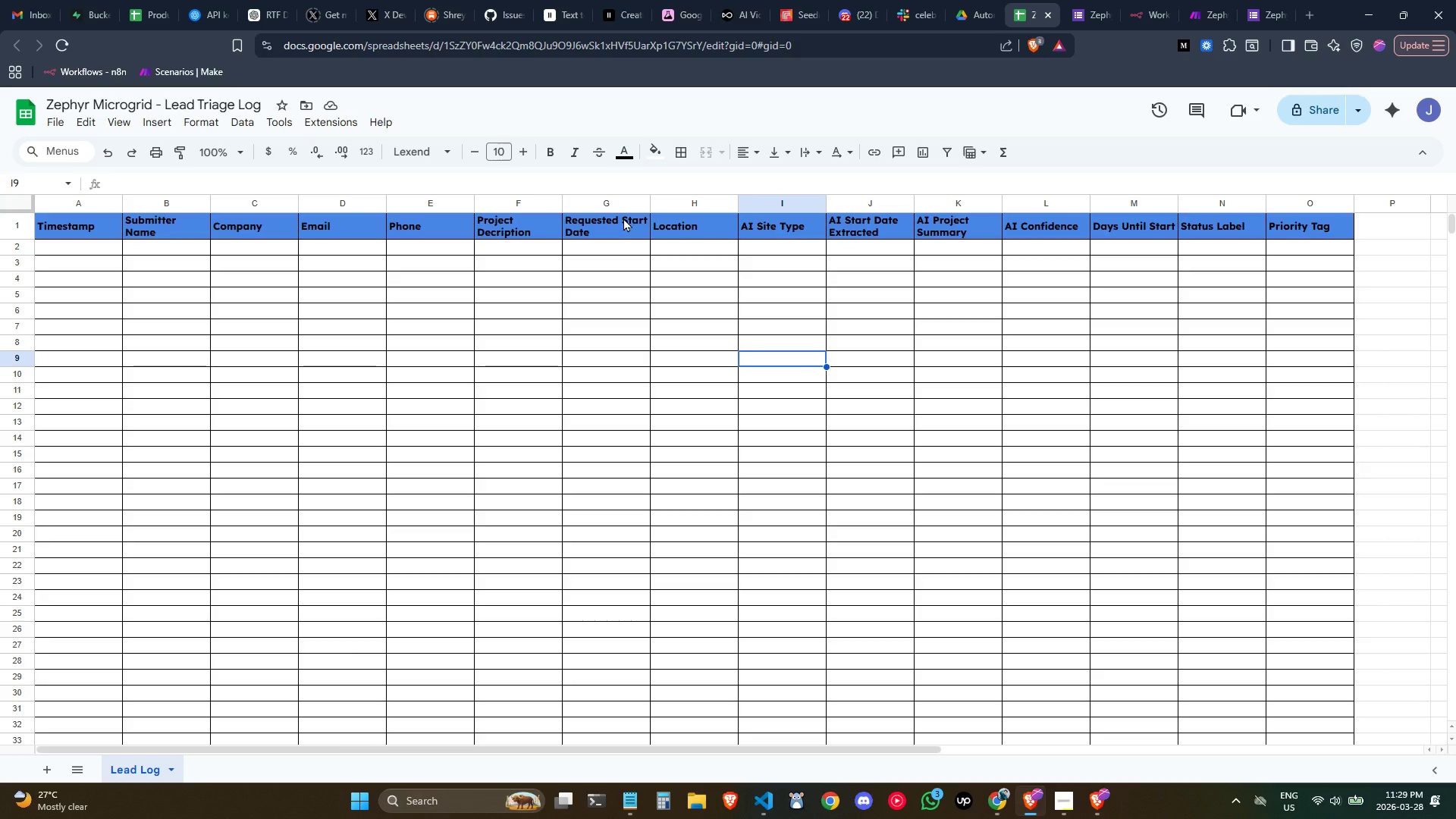 
wait(6.23)
 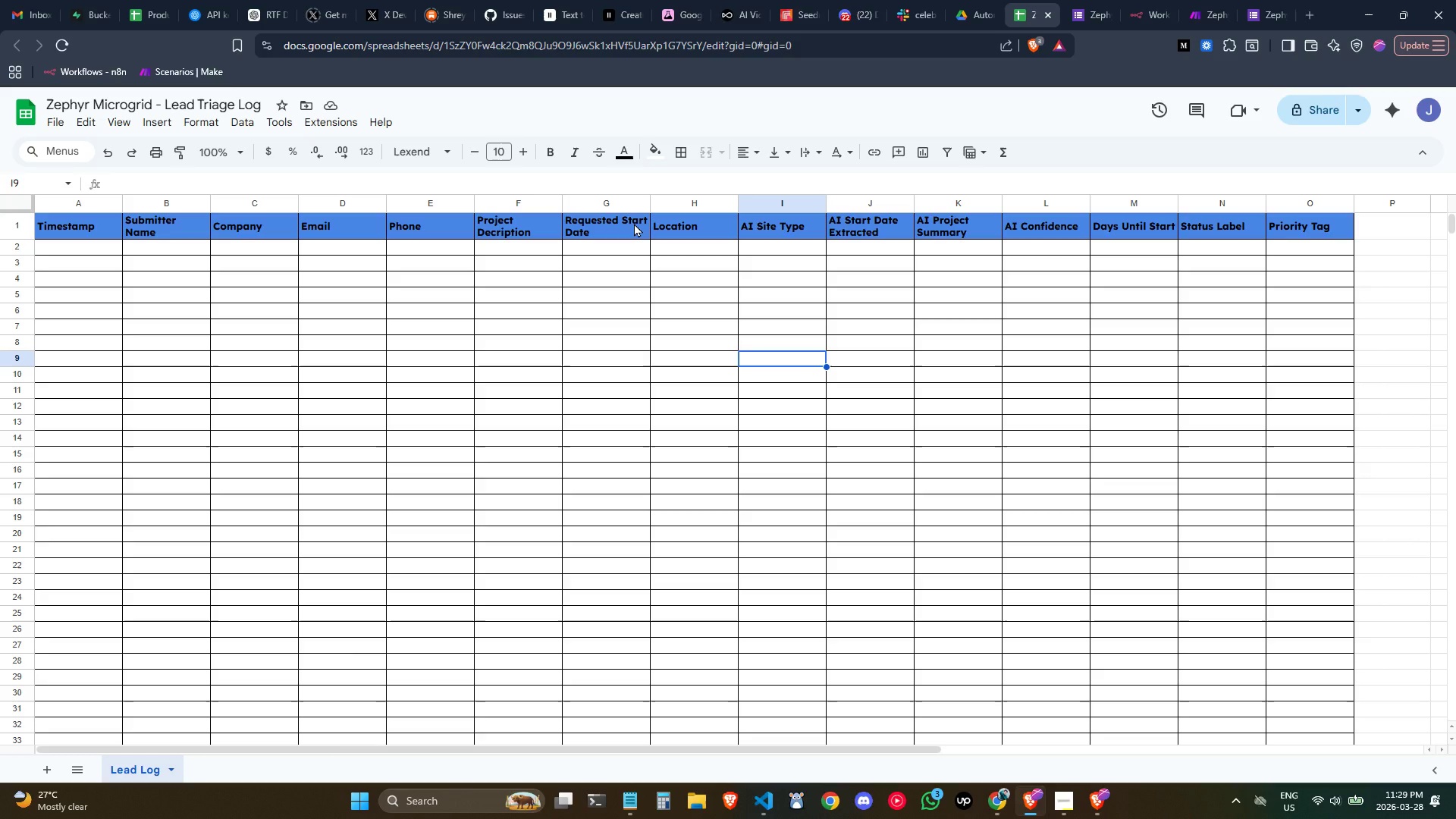 
left_click([853, 253])
 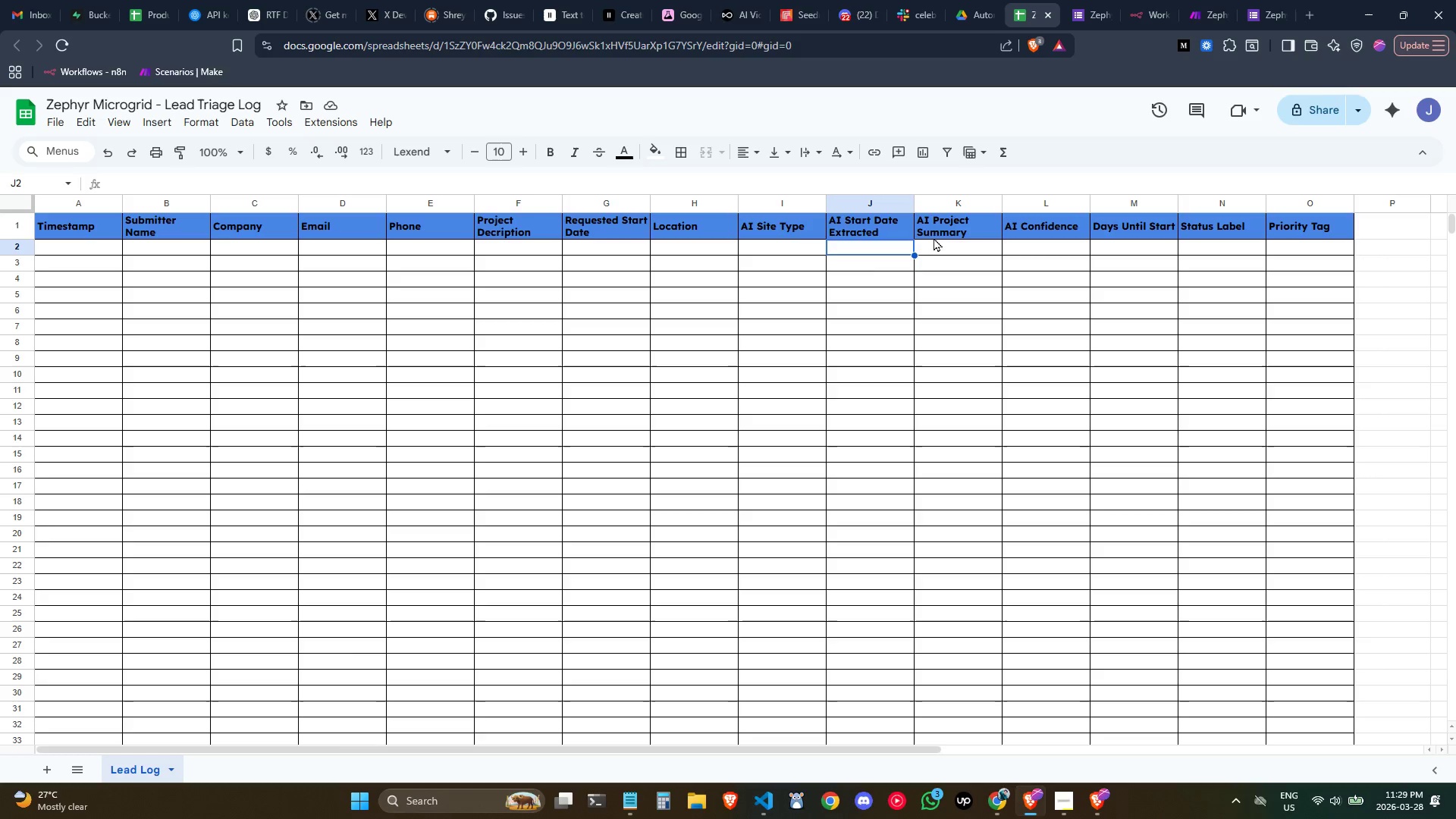 
wait(5.25)
 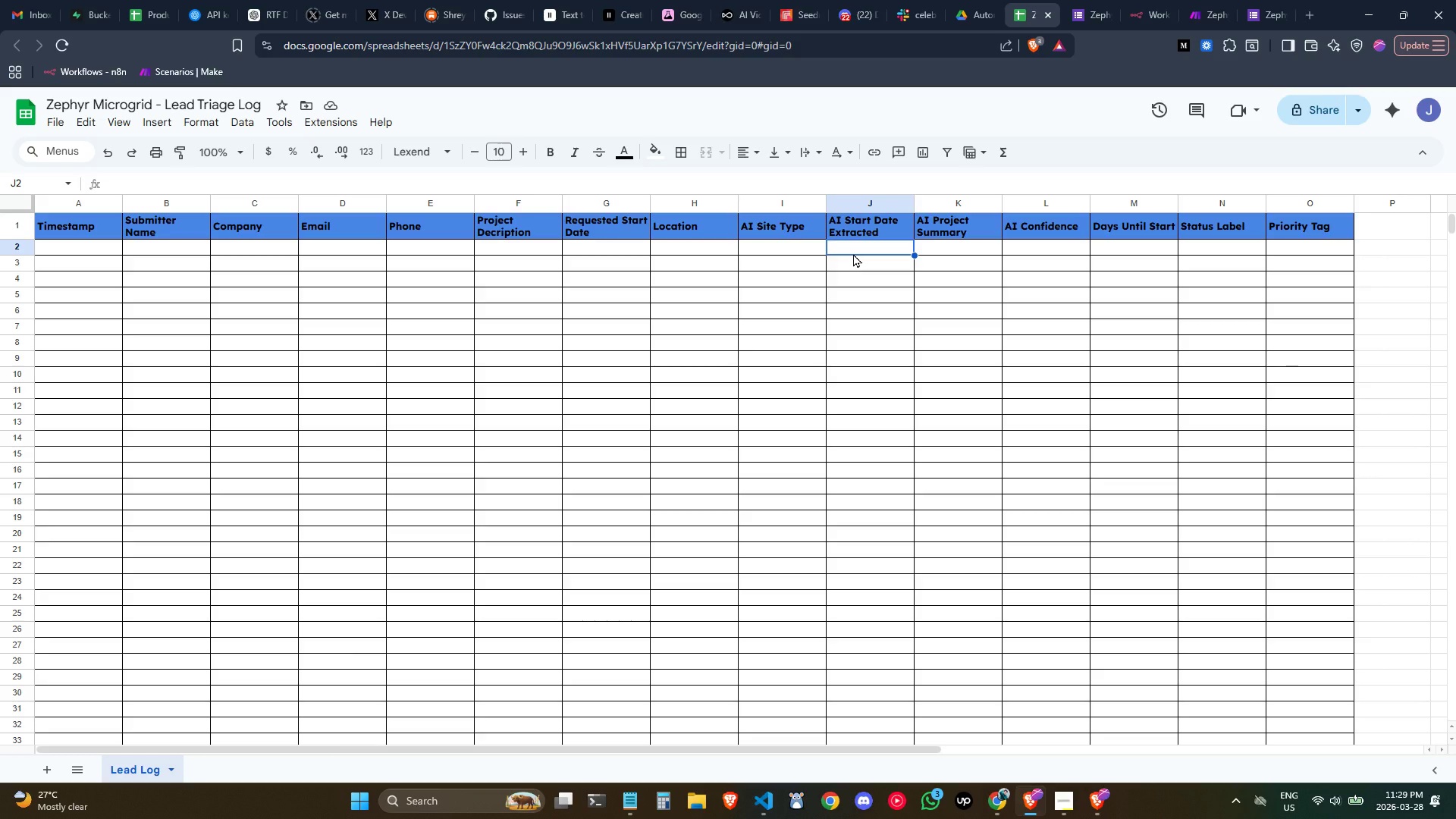 
left_click([1216, 243])
 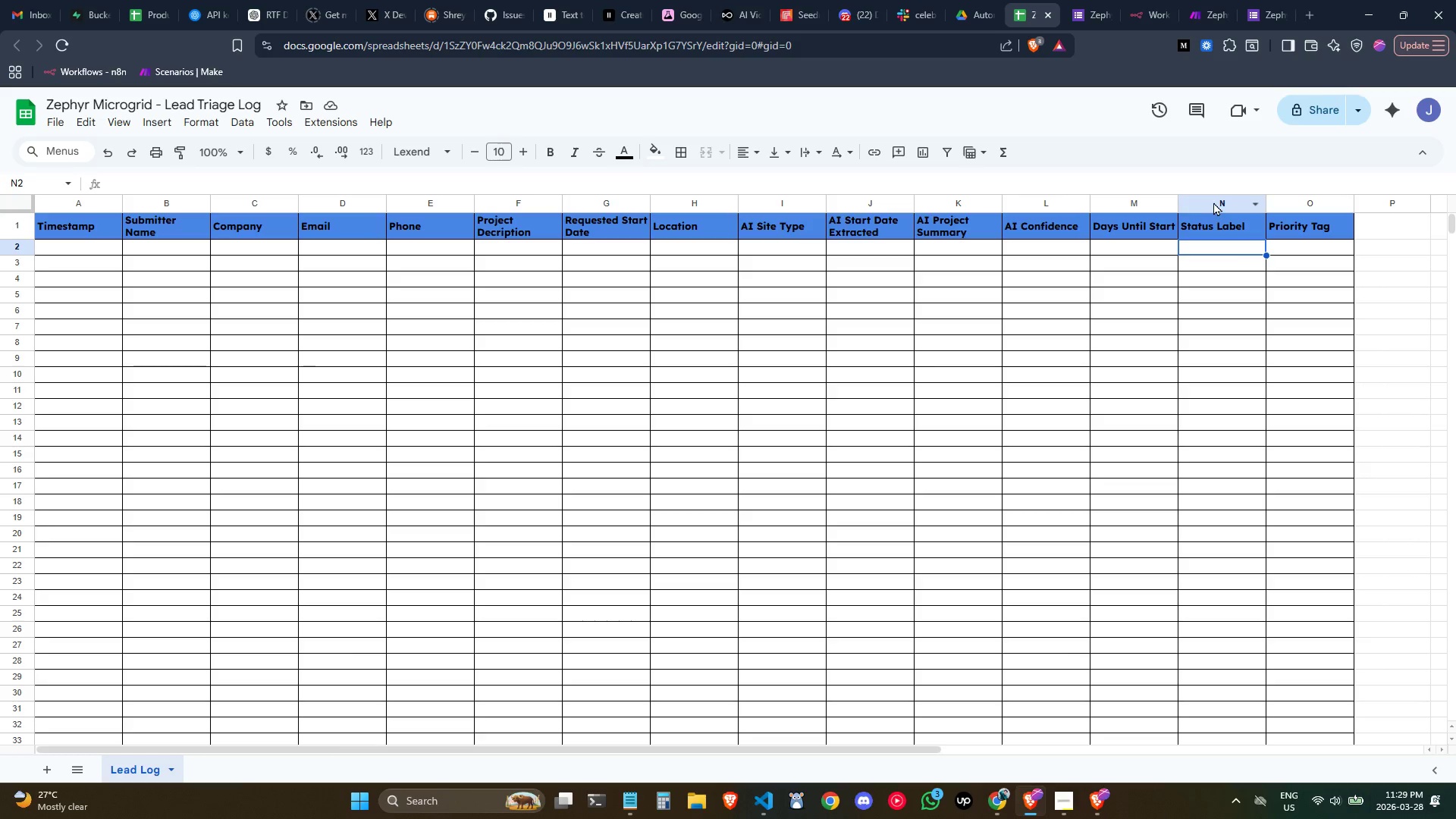 
left_click([1213, 202])
 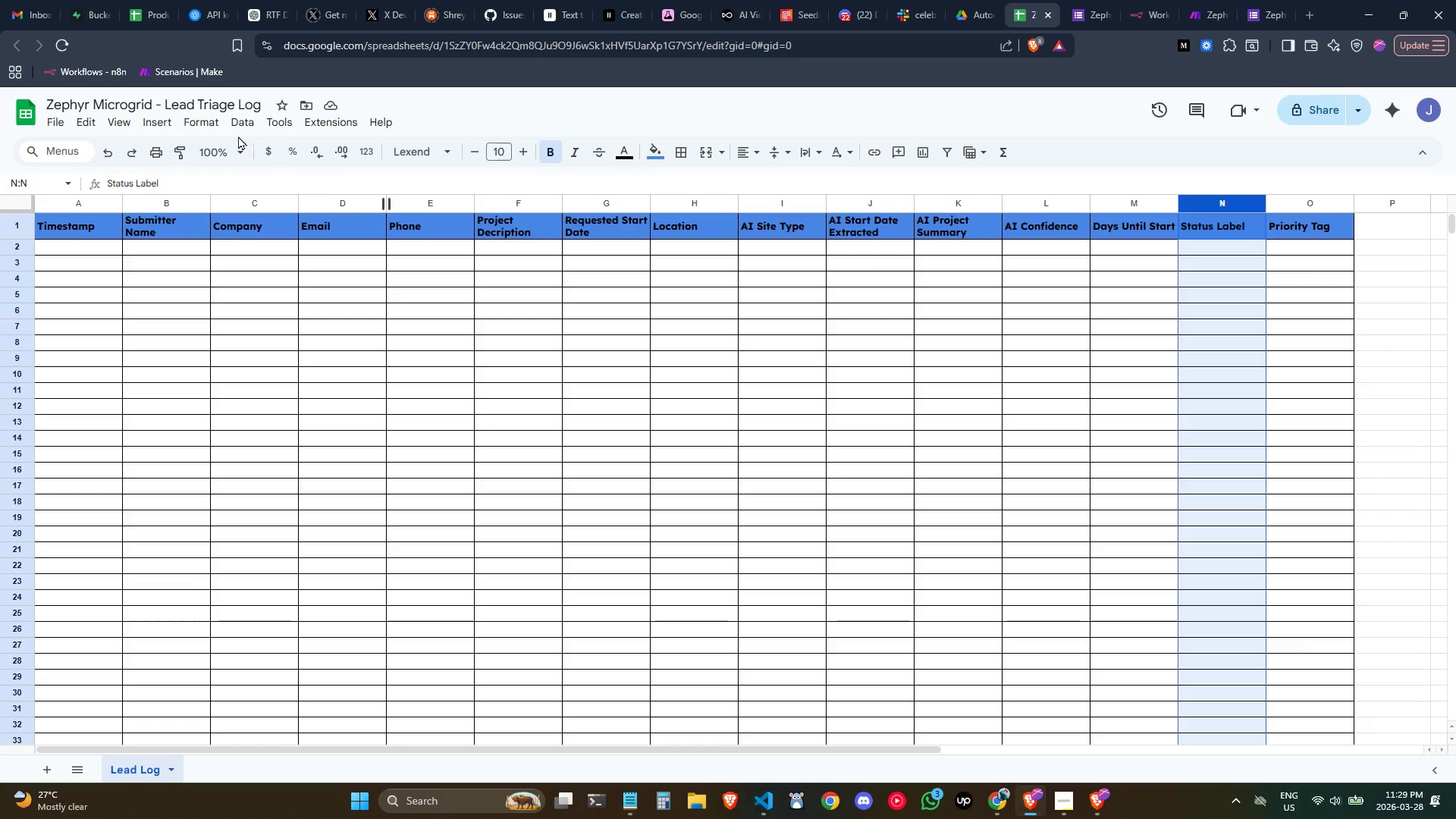 
left_click([197, 121])
 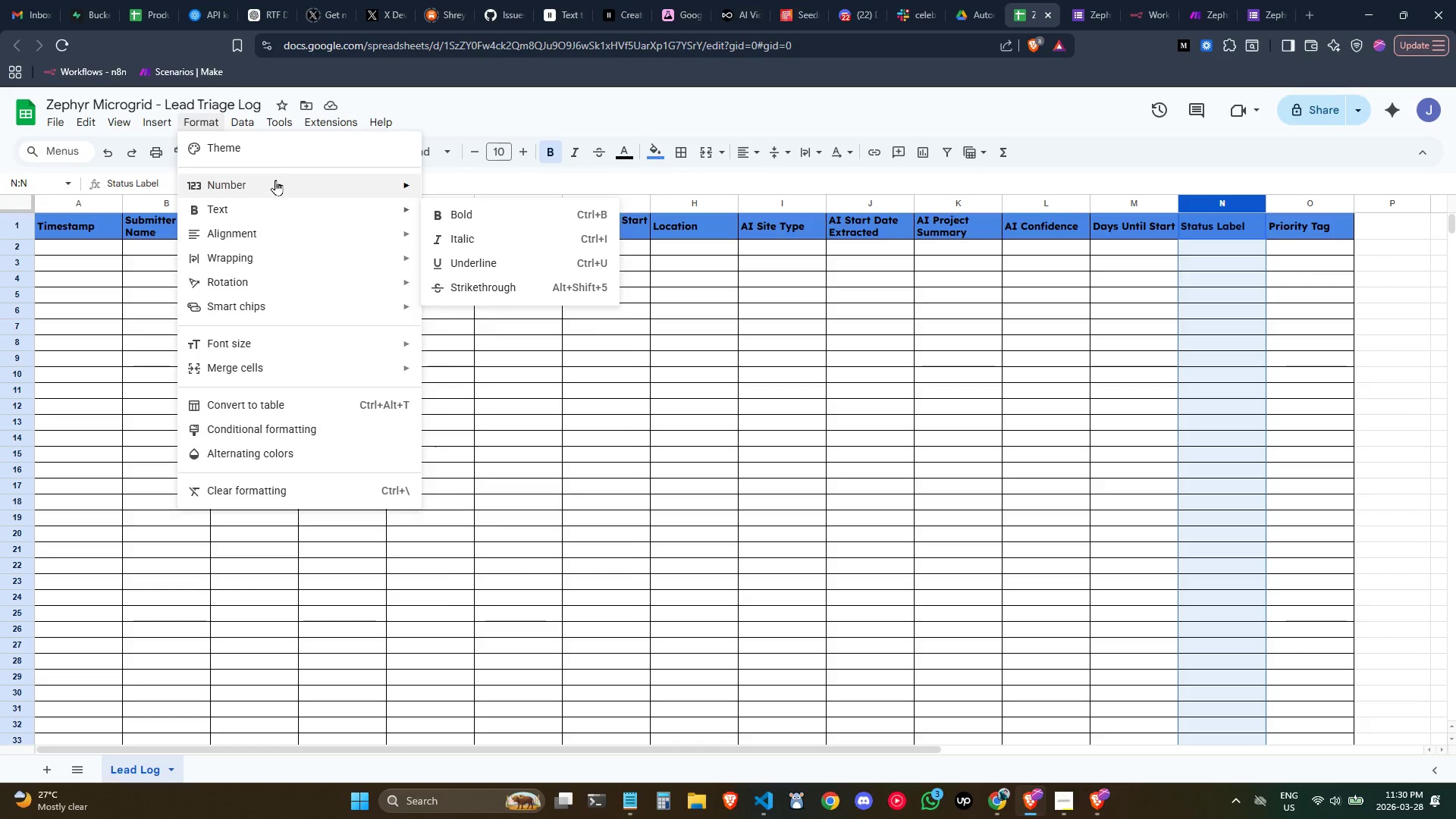 
left_click([322, 428])
 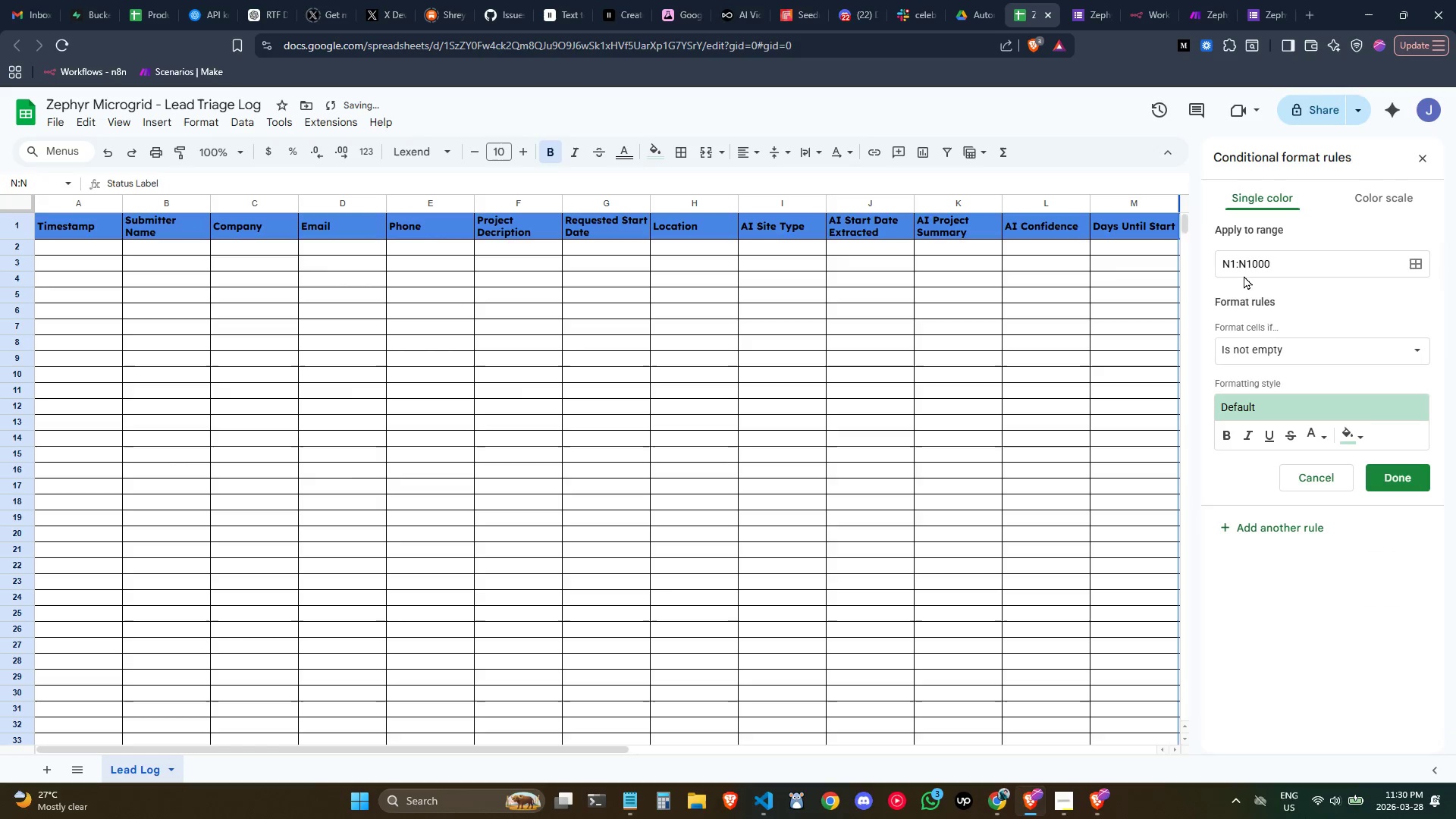 
left_click([1235, 261])
 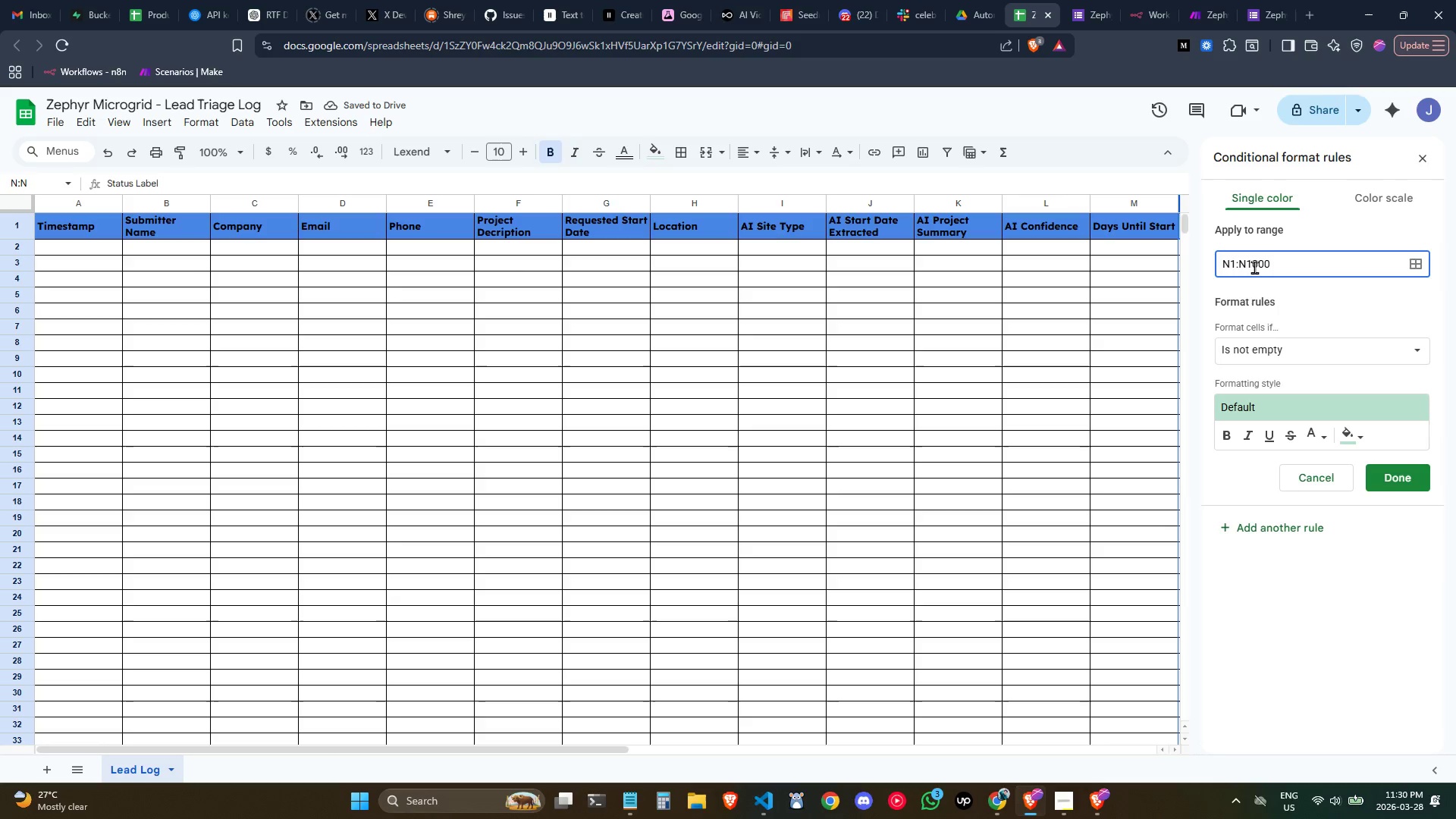 
key(Backspace)
 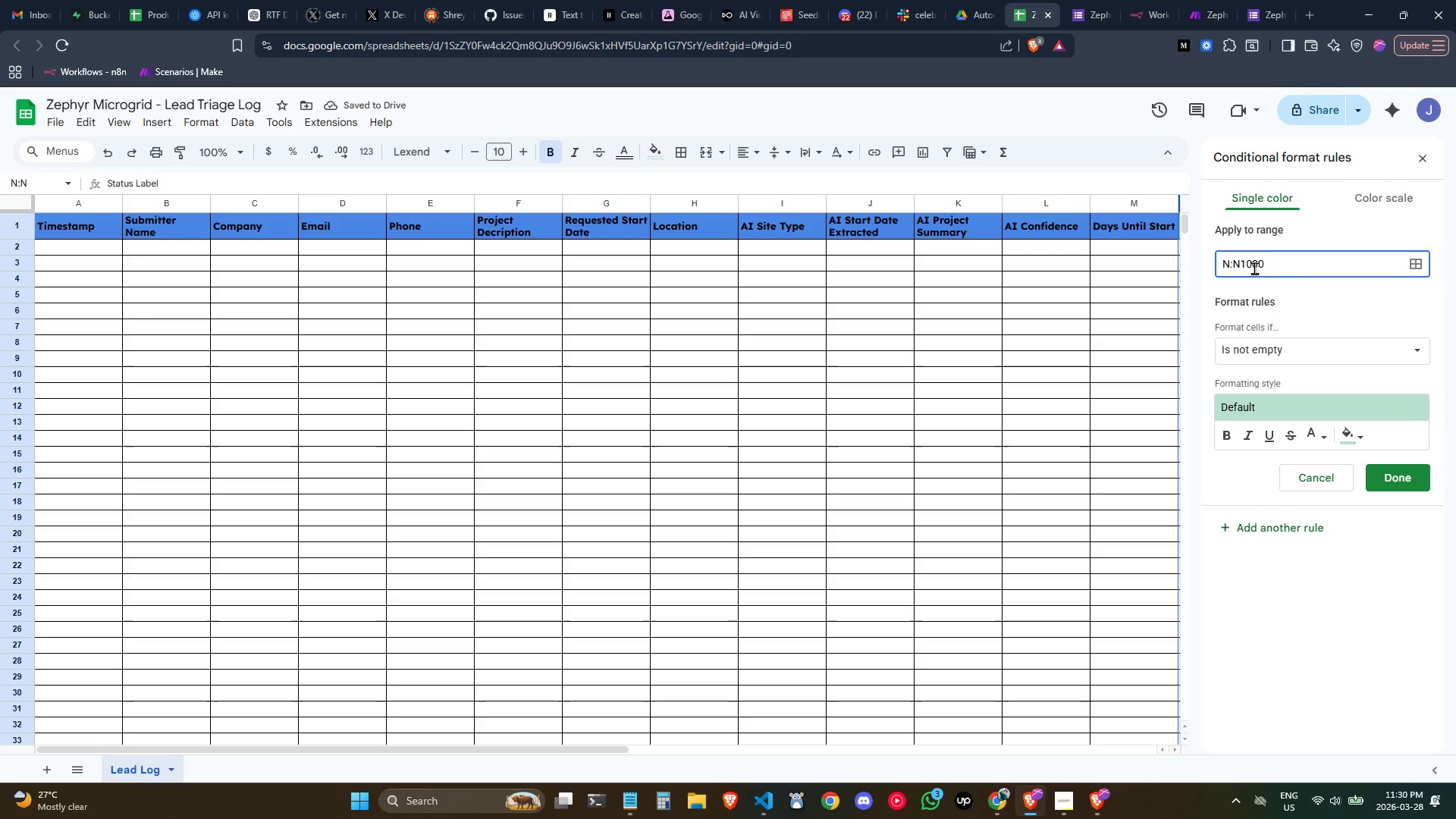 
key(2)
 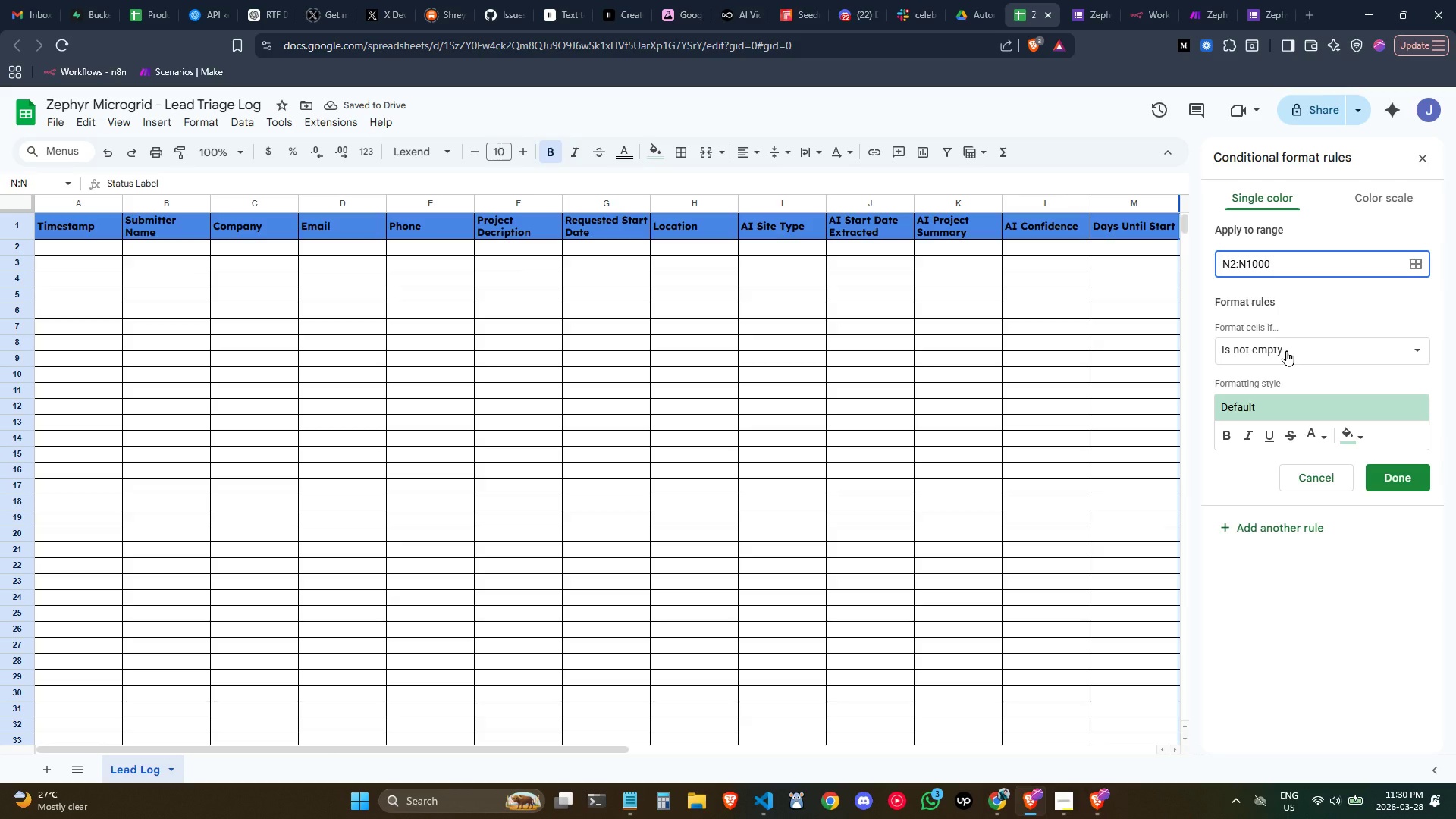 
left_click([1286, 350])
 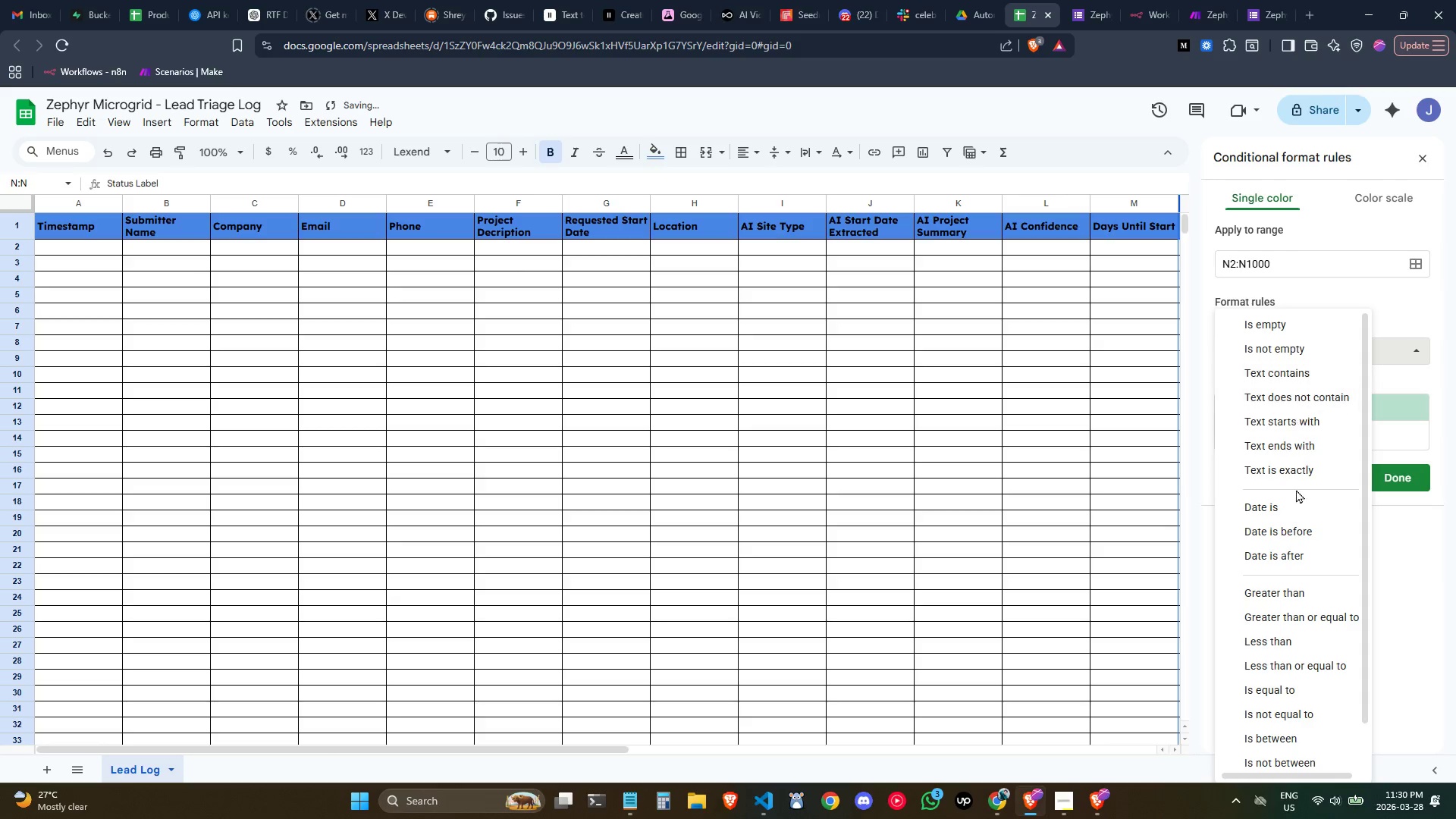 
scroll: coordinate [1290, 526], scroll_direction: down, amount: 5.0
 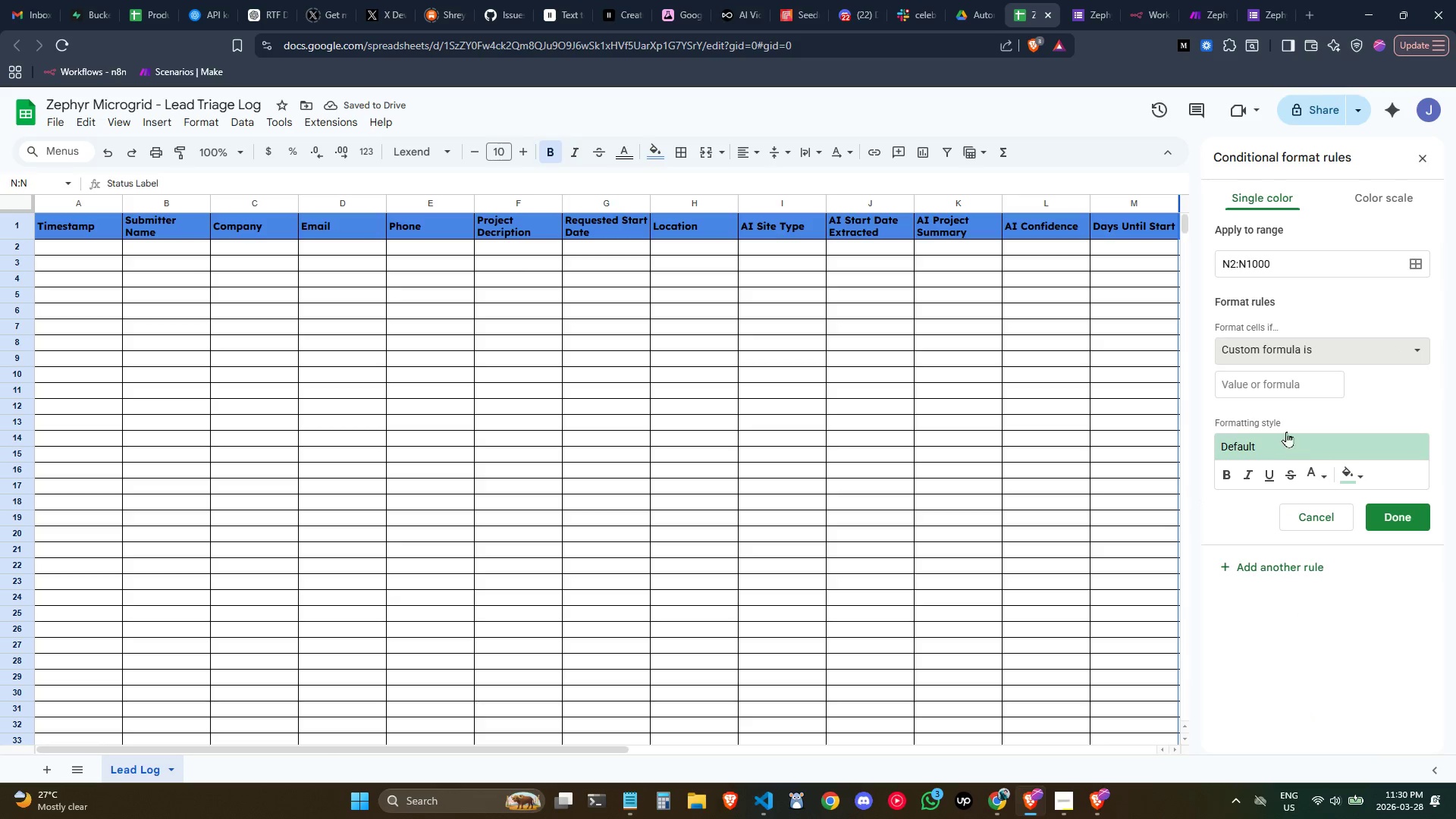 
left_click([1280, 381])
 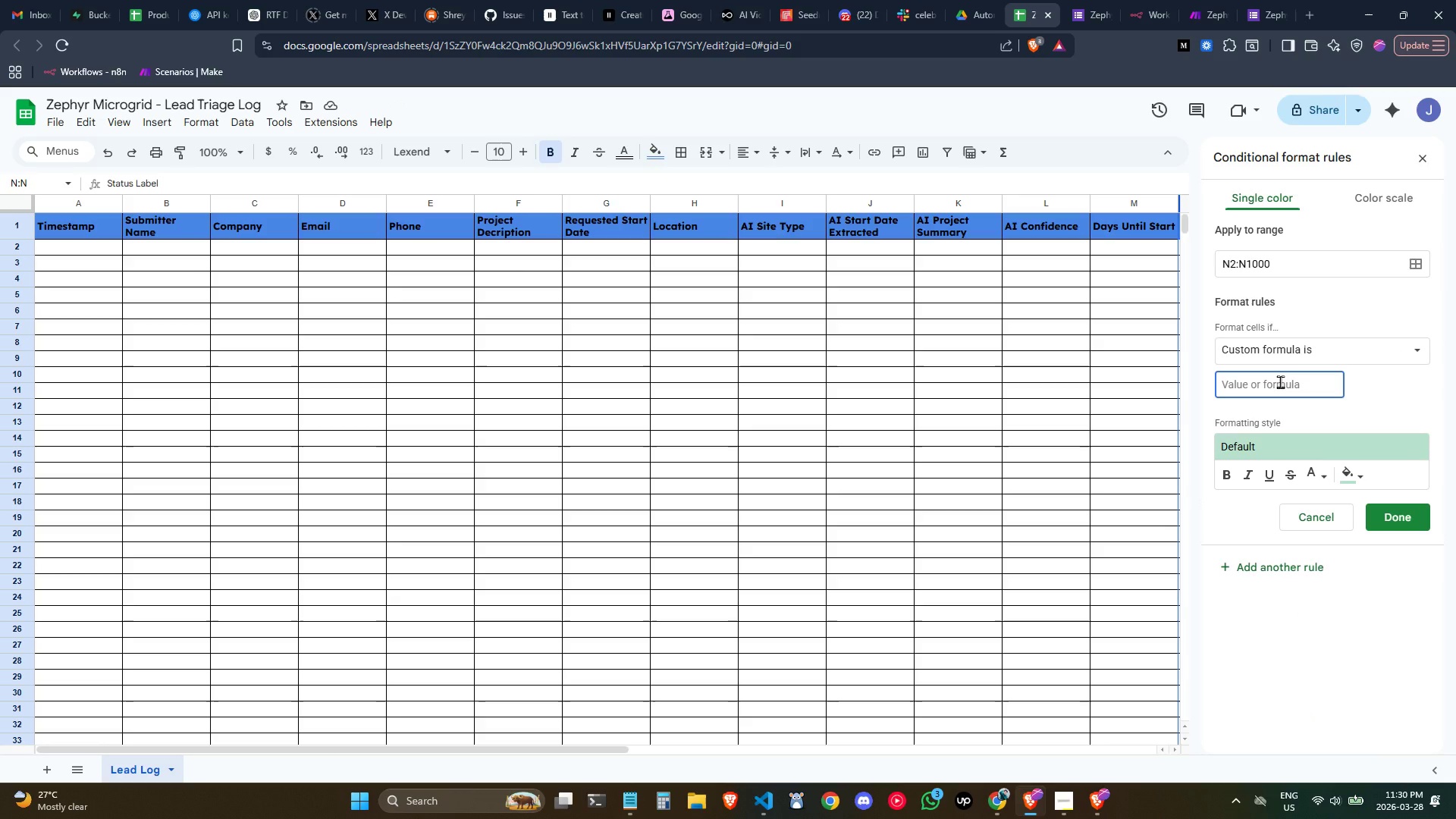 
left_click([1255, 338])
 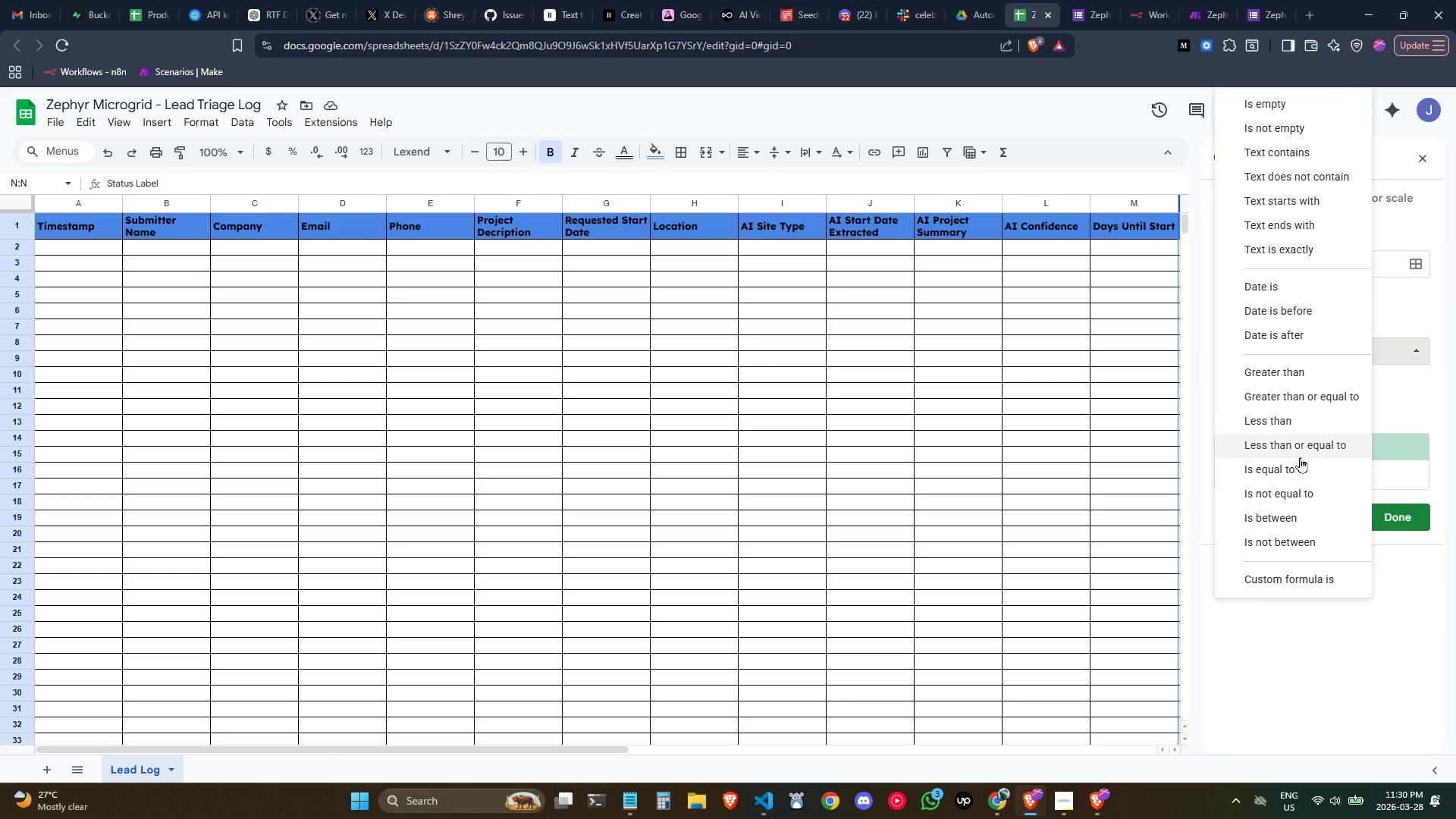 
scroll: coordinate [1290, 474], scroll_direction: up, amount: 2.0
 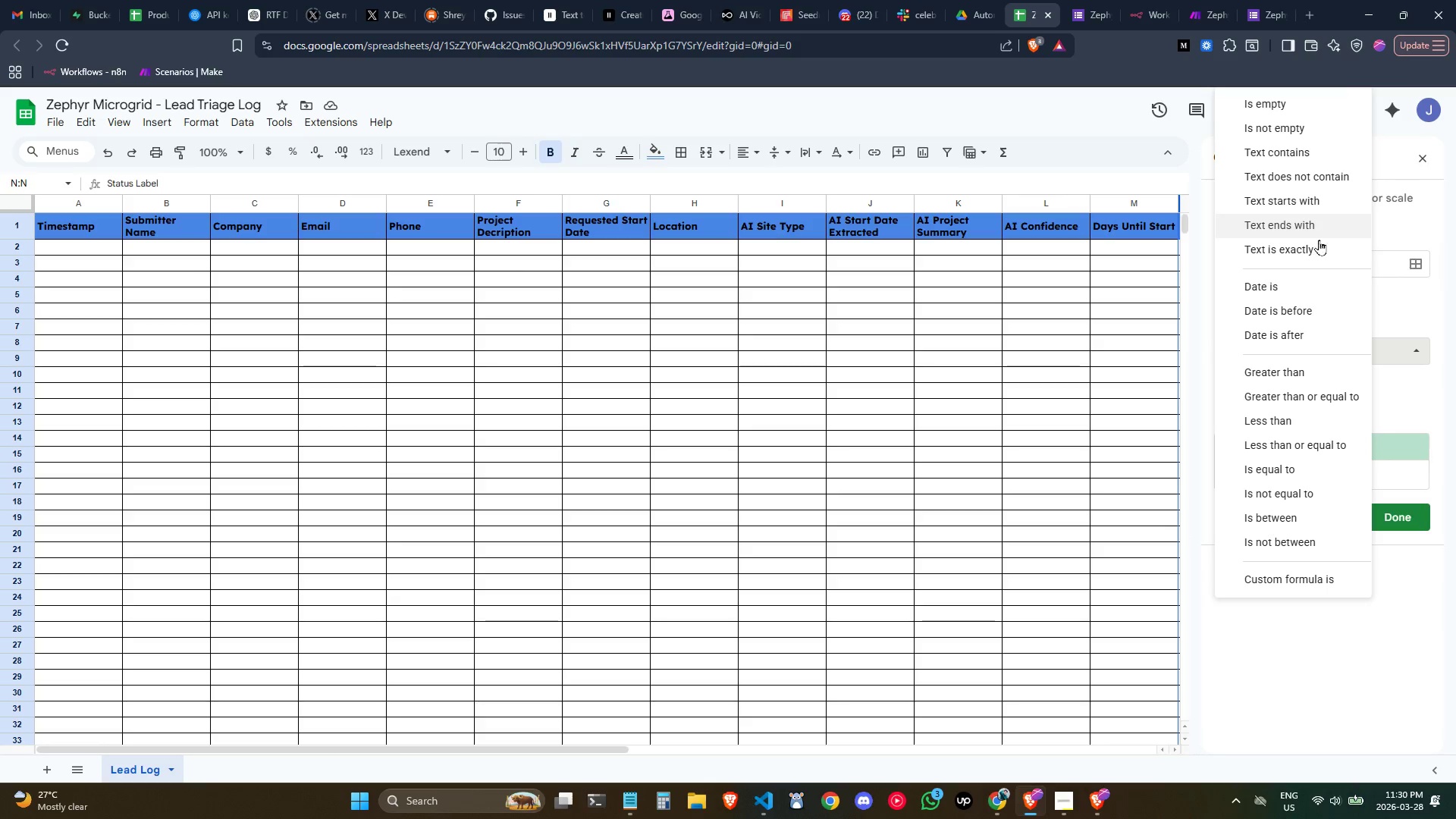 
left_click([1316, 246])
 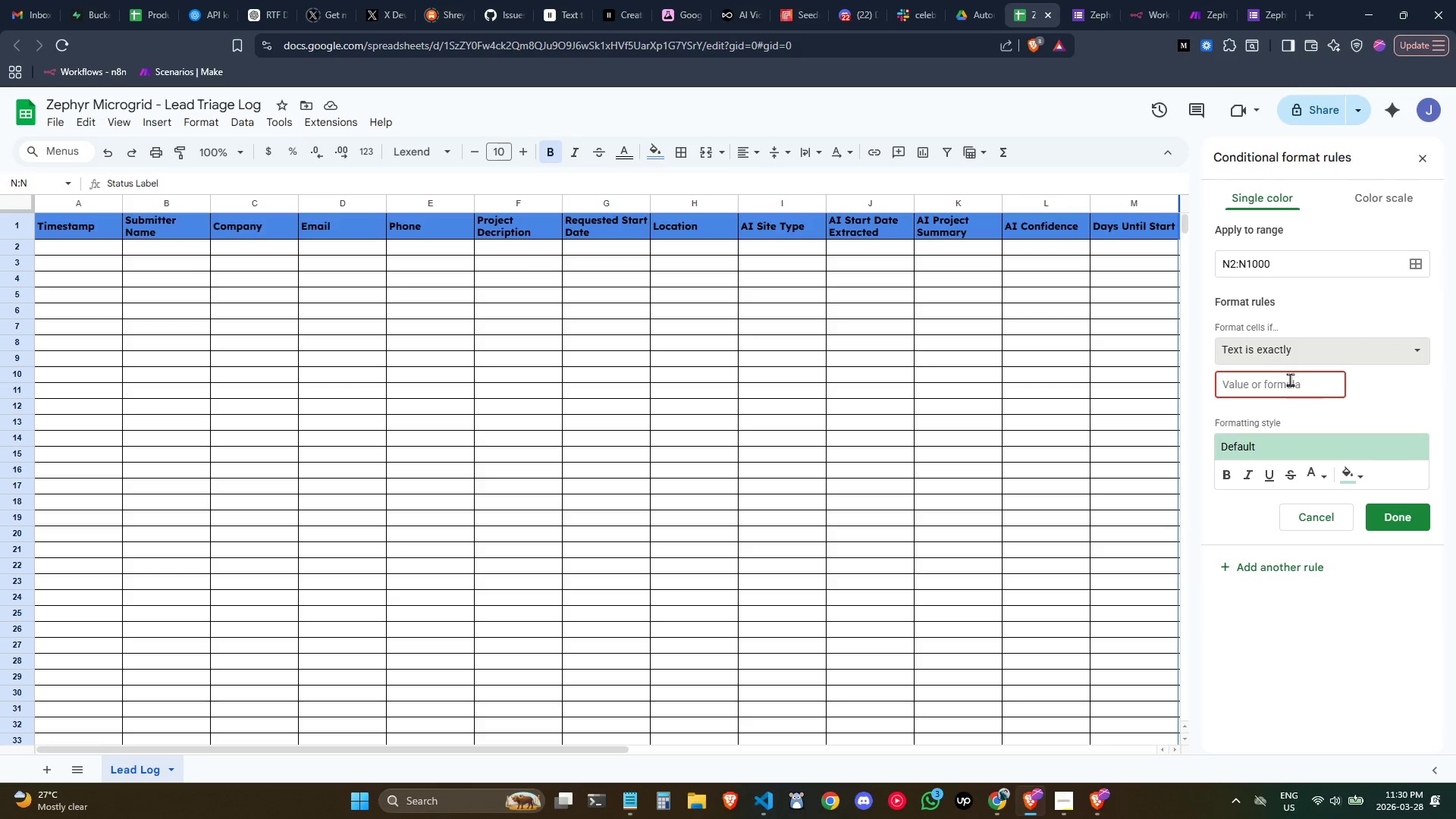 
left_click([1285, 375])
 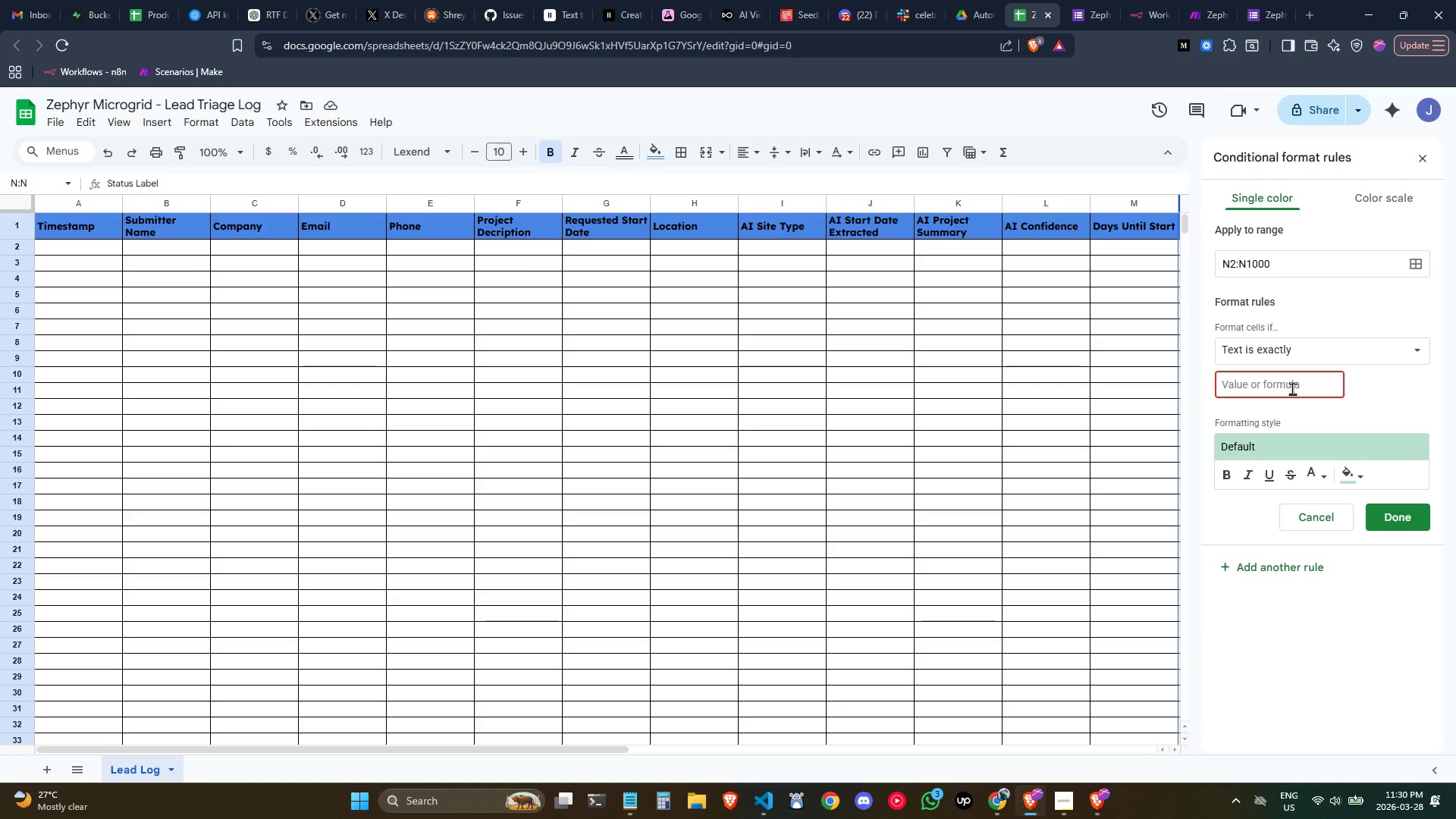 
key(Alt+AltLeft)
 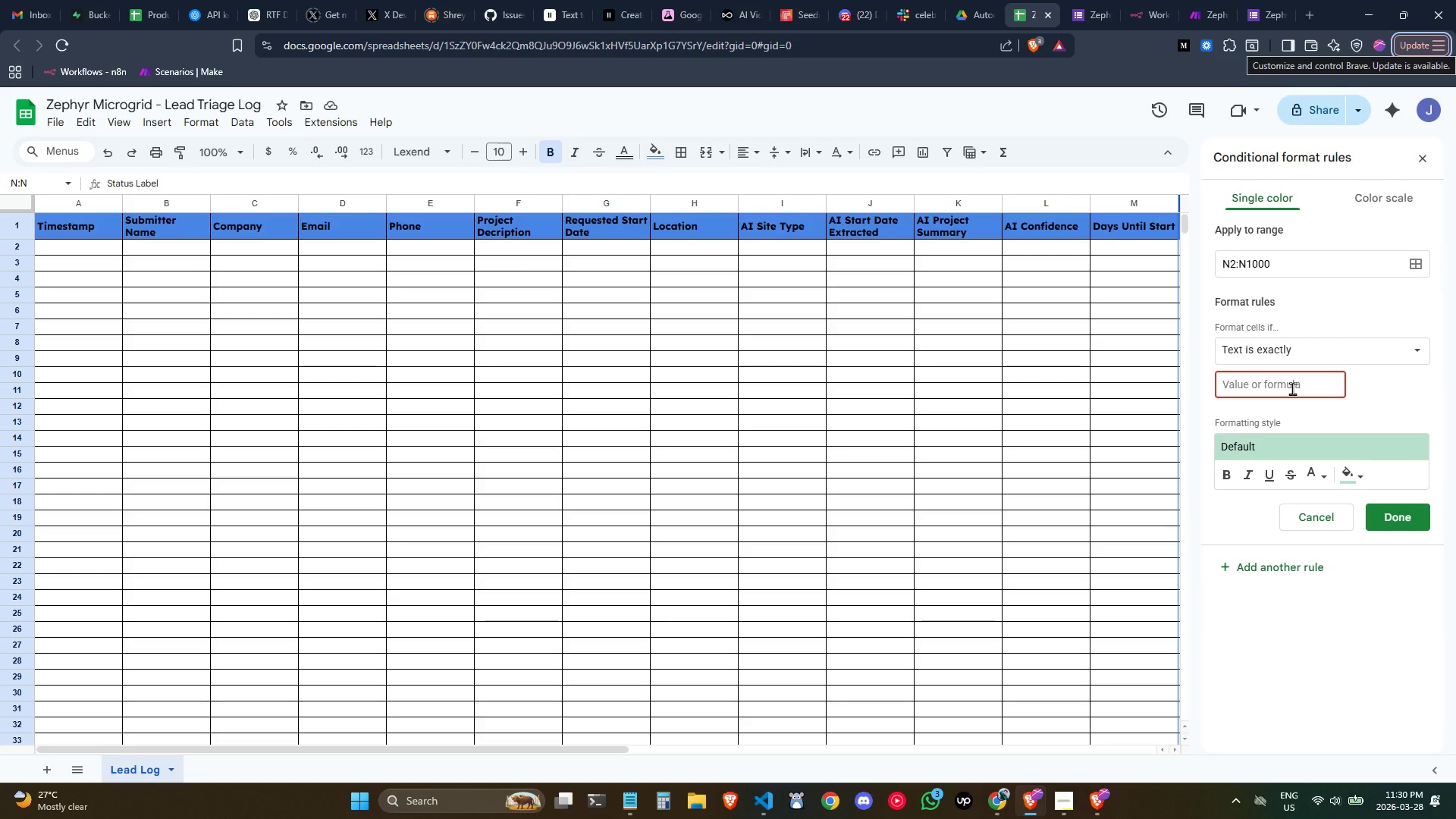 
left_click([1297, 389])
 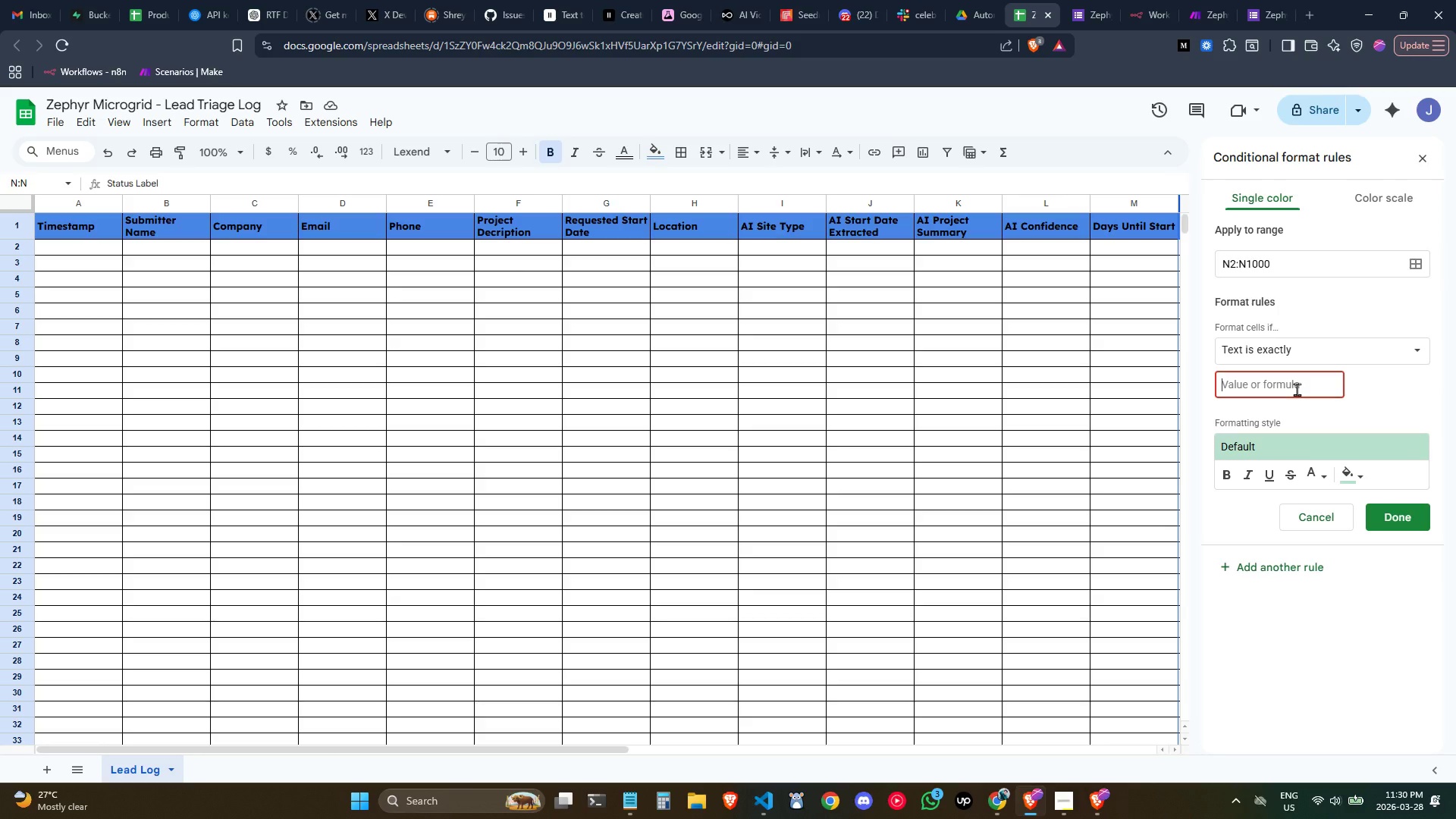 
type(CRITICAL)
 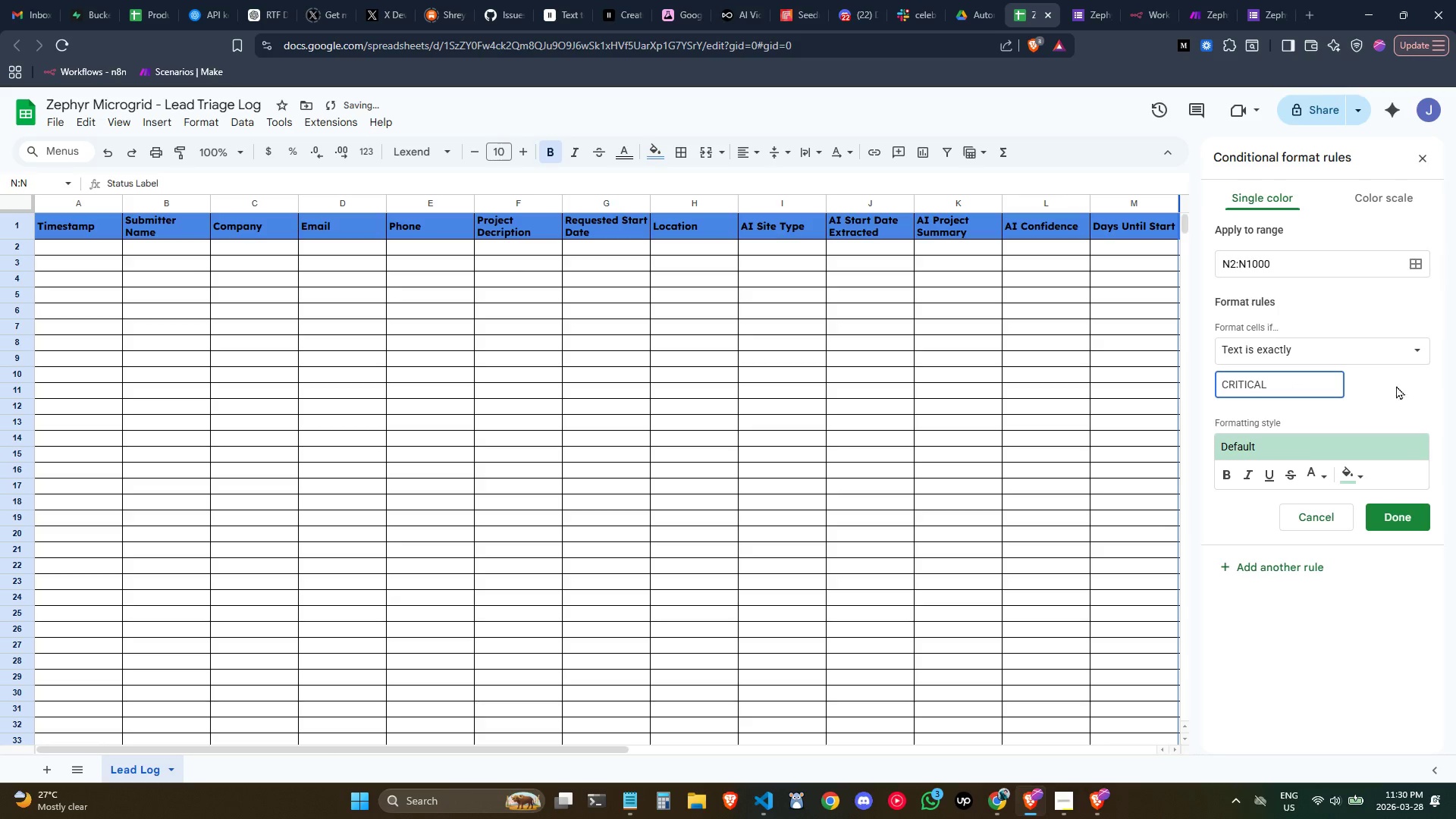 
left_click([1398, 386])
 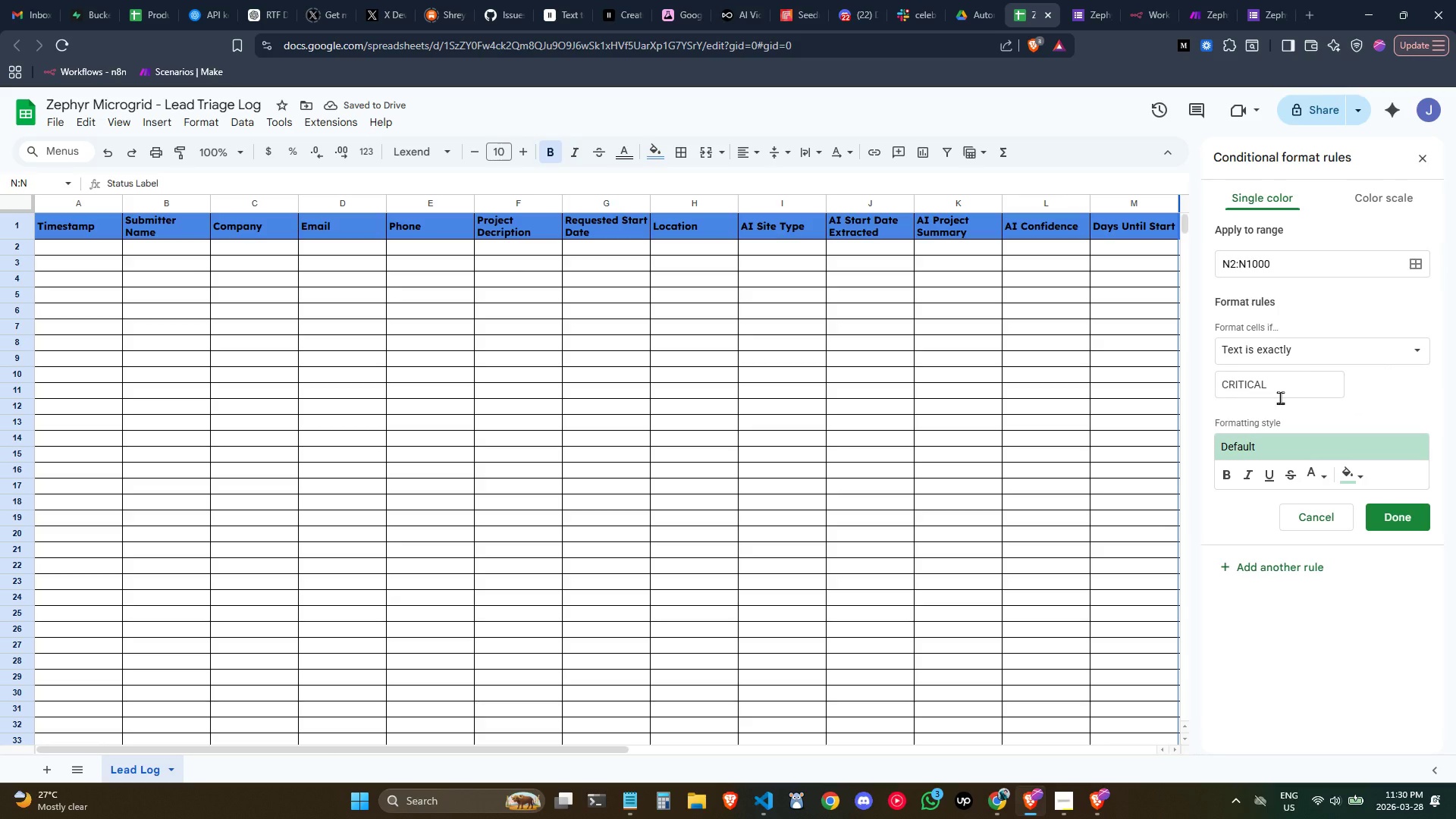 
wait(5.56)
 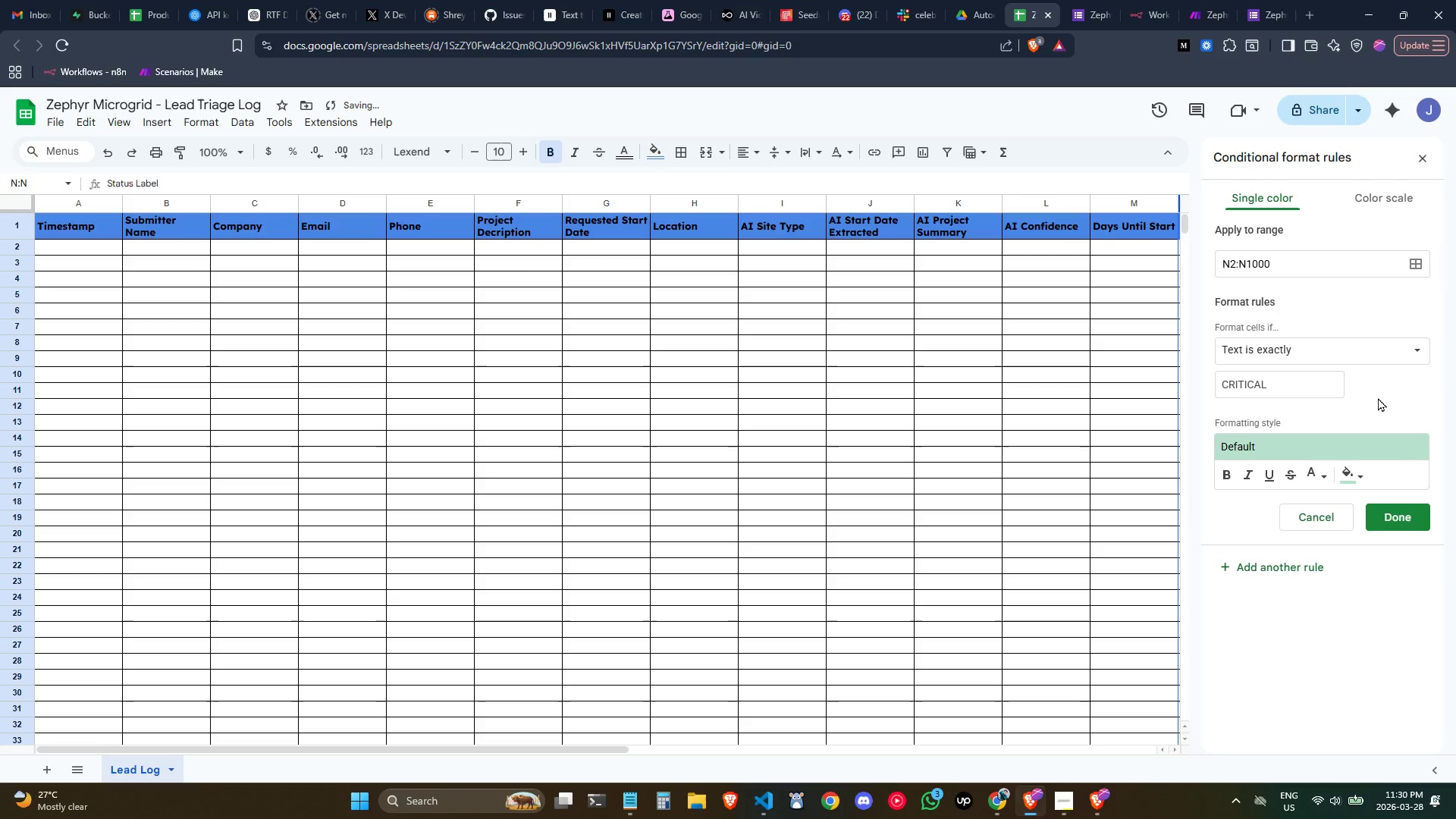 
left_click([1072, 796])